 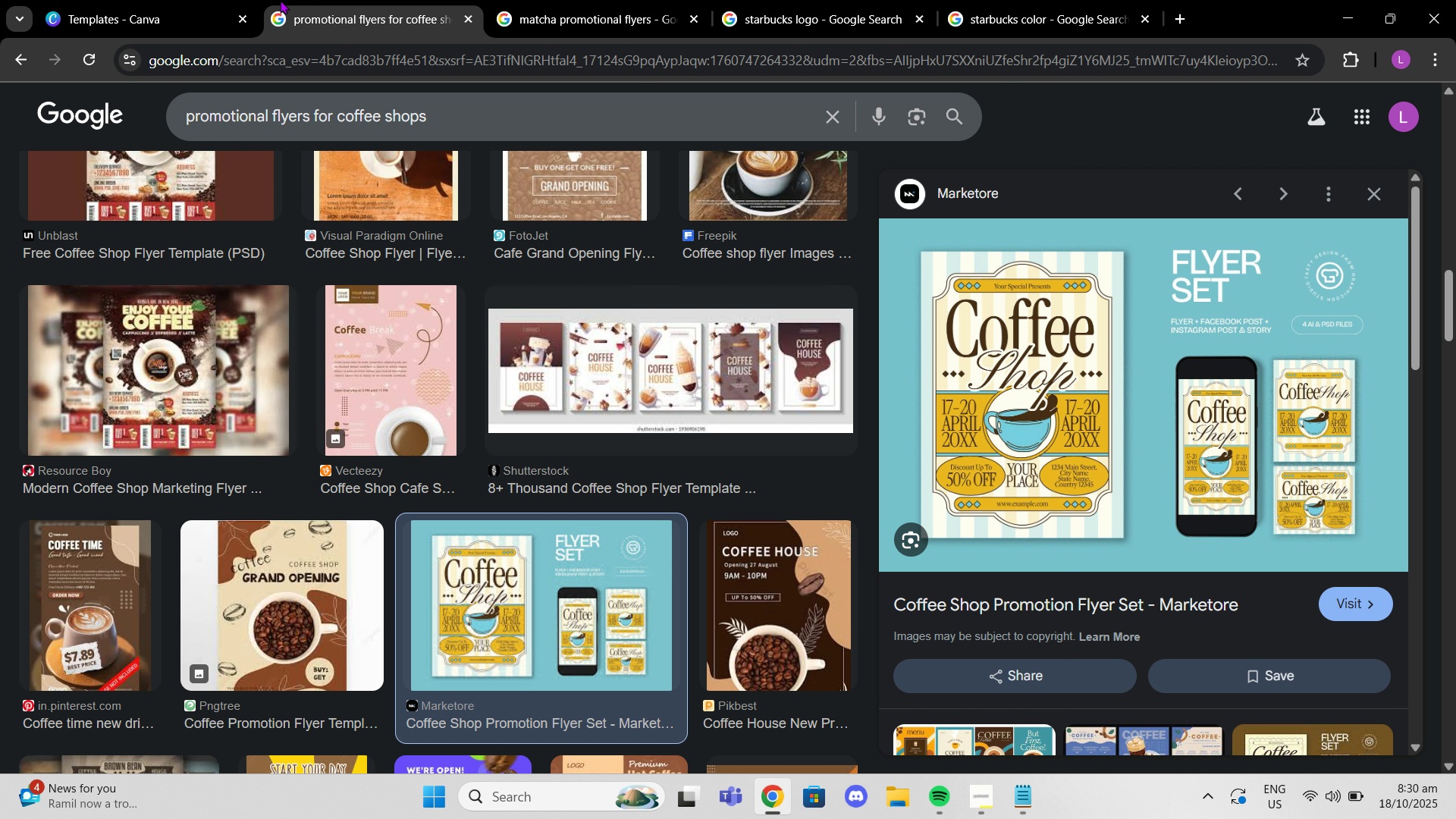 
left_click([188, 0])
 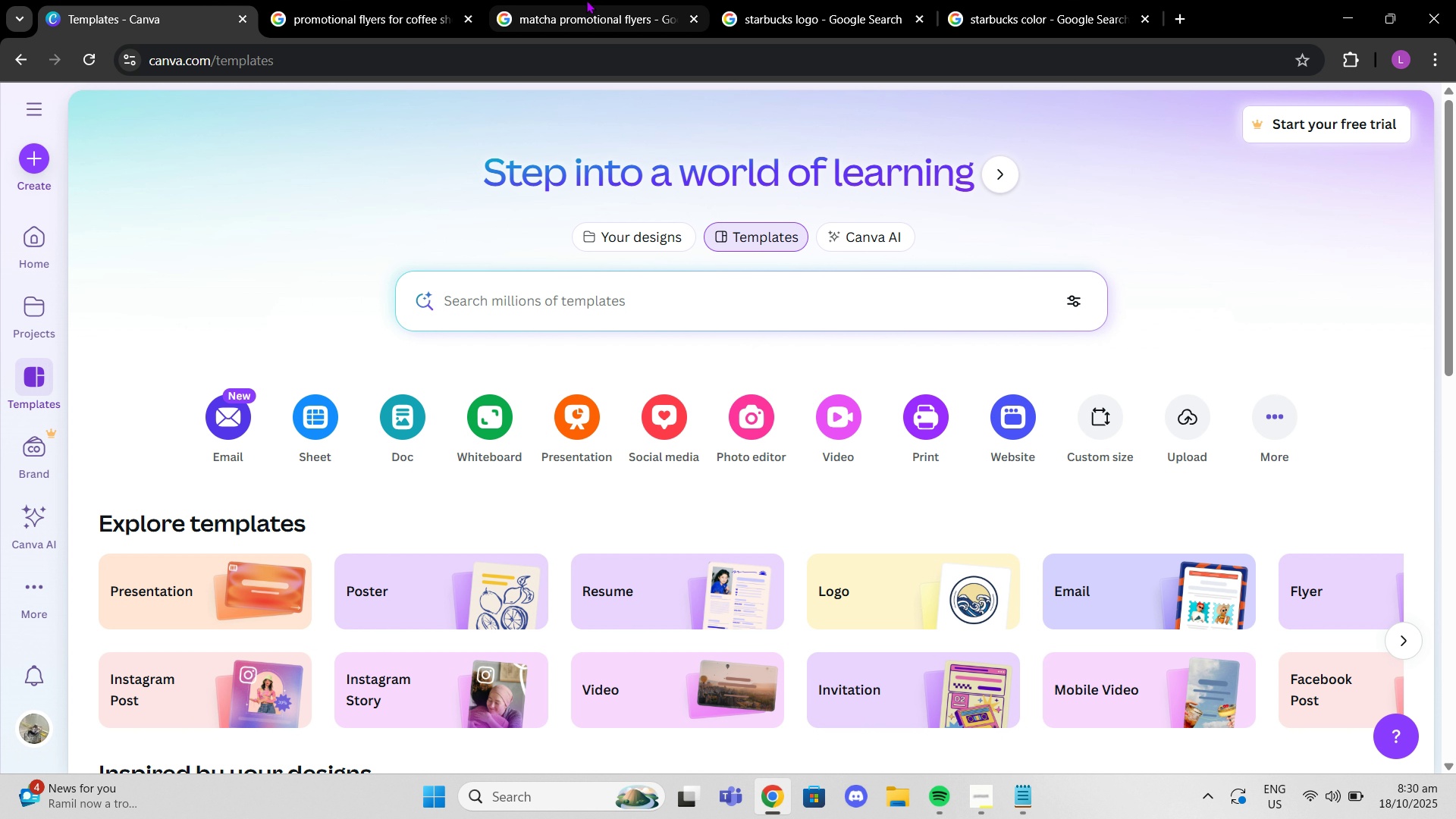 
left_click([586, 0])
 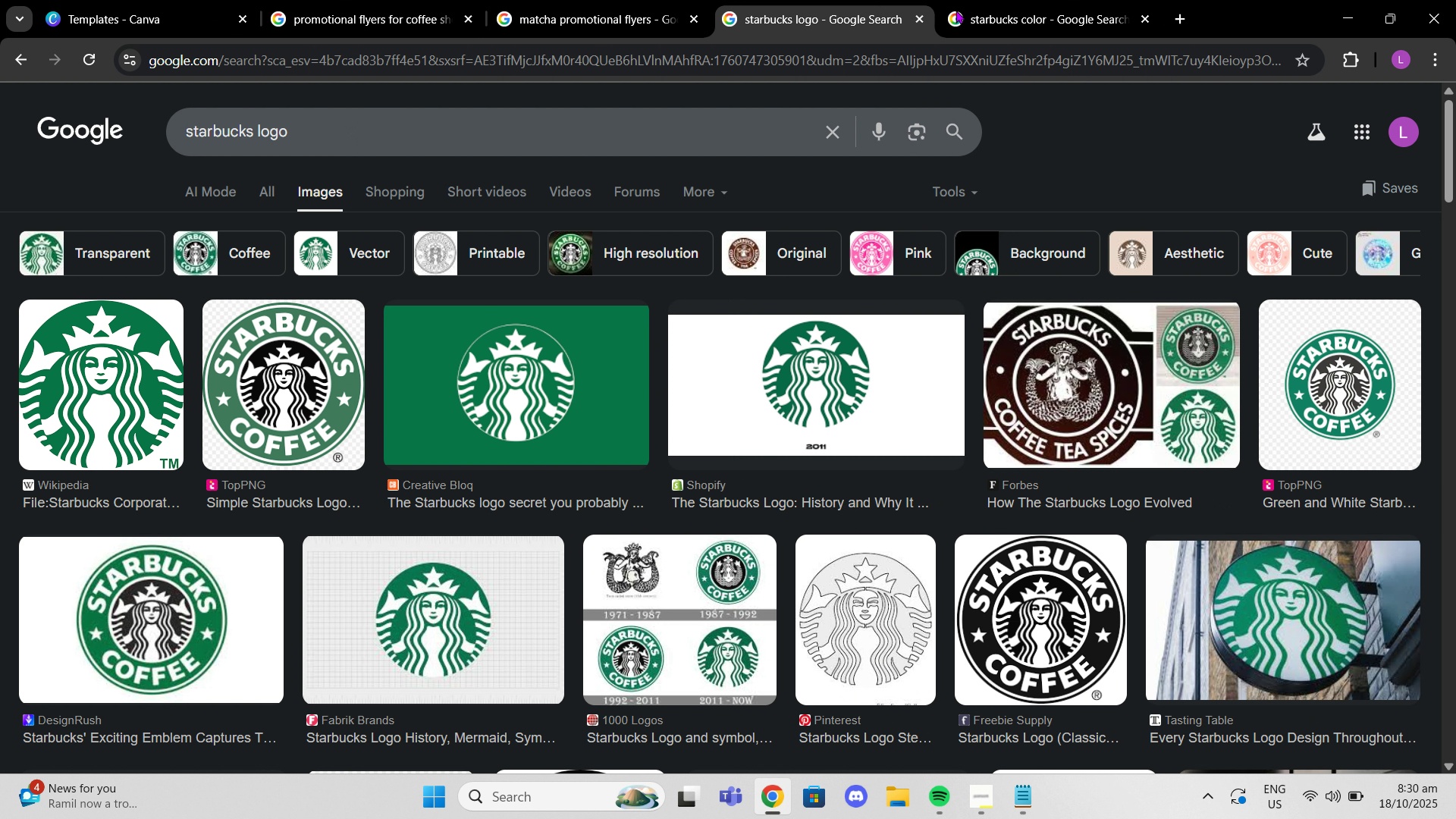 
left_click_drag(start_coordinate=[974, 12], to_coordinate=[975, 16])
 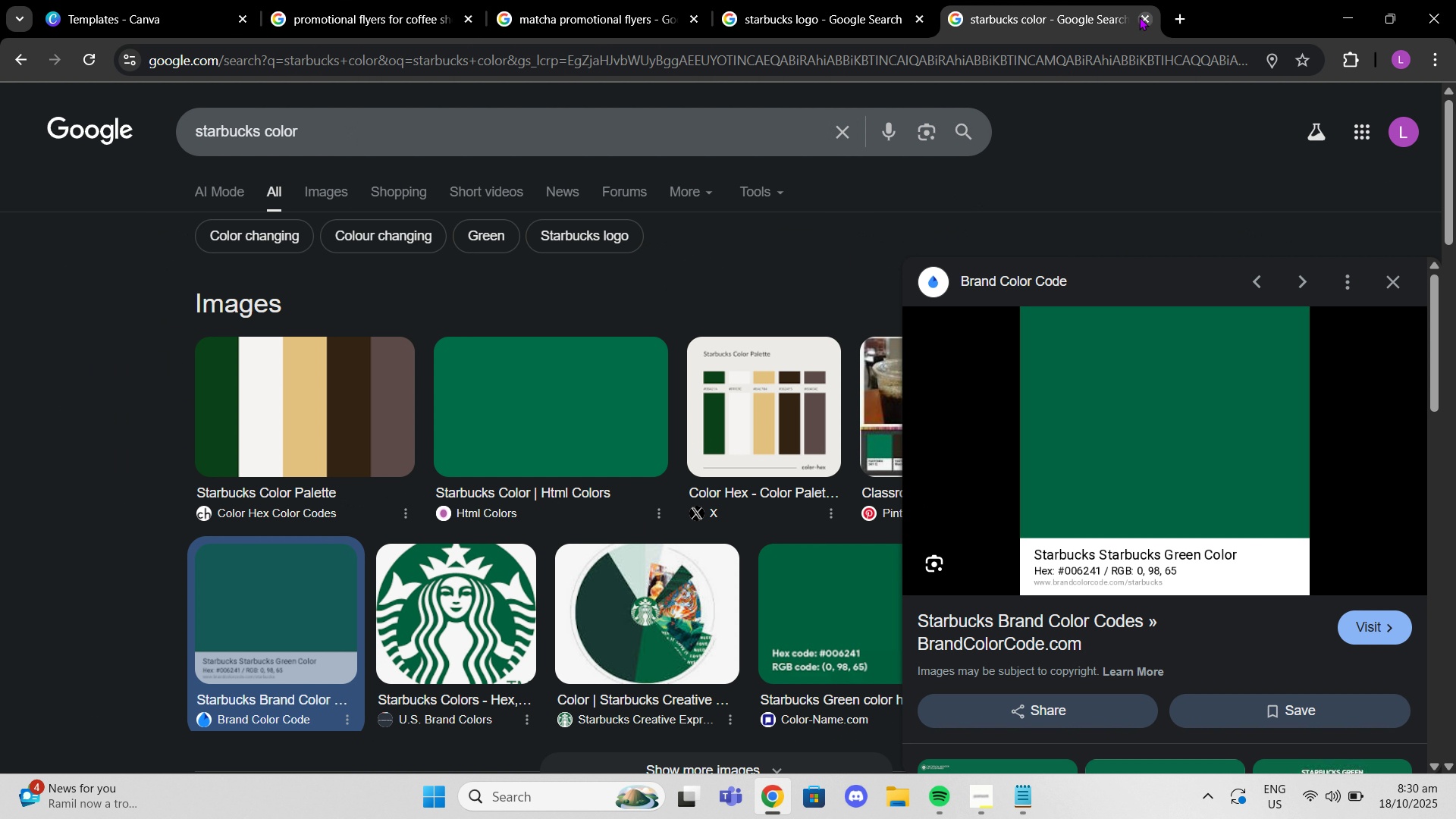 
left_click([1139, 17])
 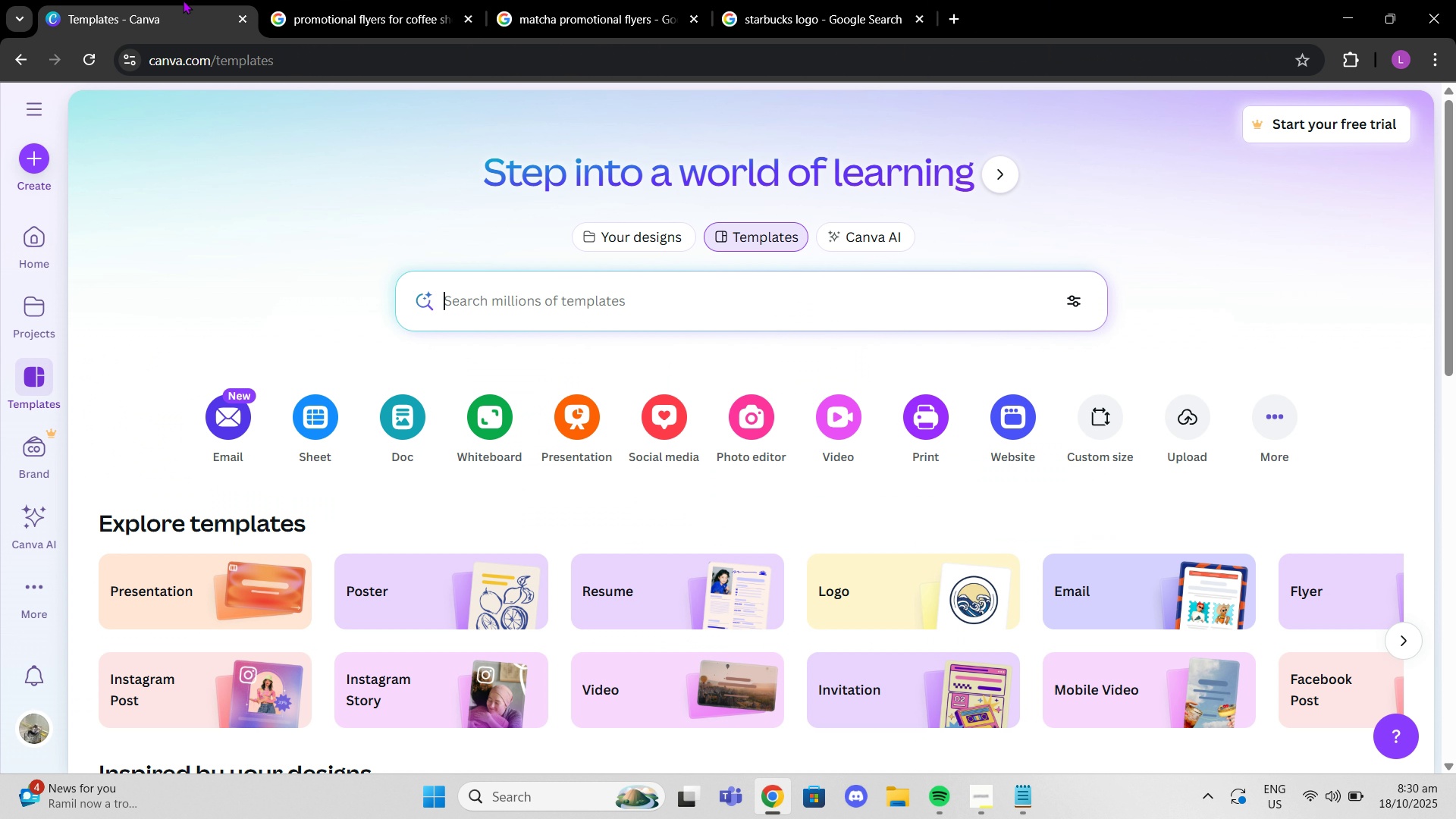 
left_click([183, 0])
 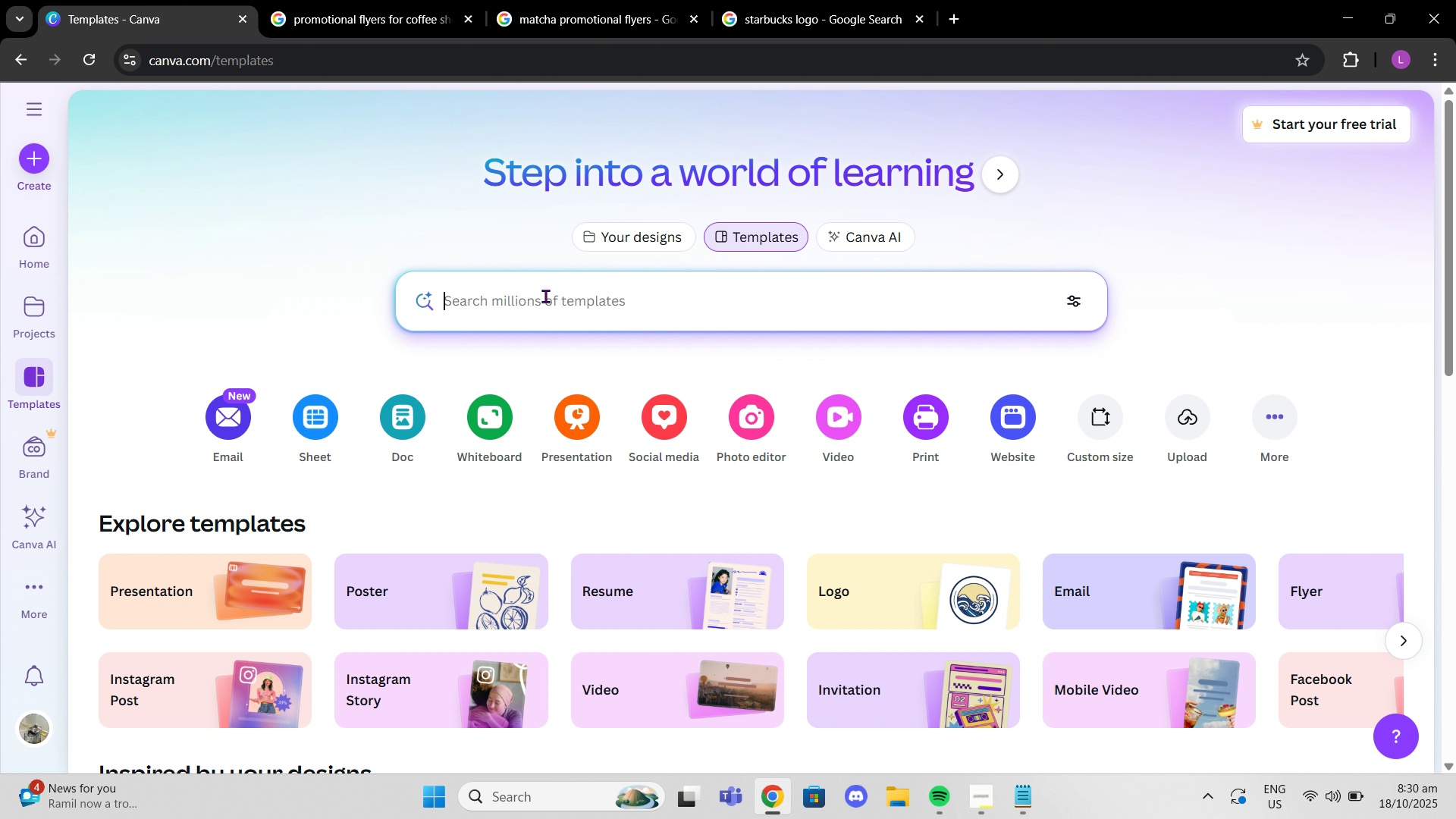 
left_click([541, 300])
 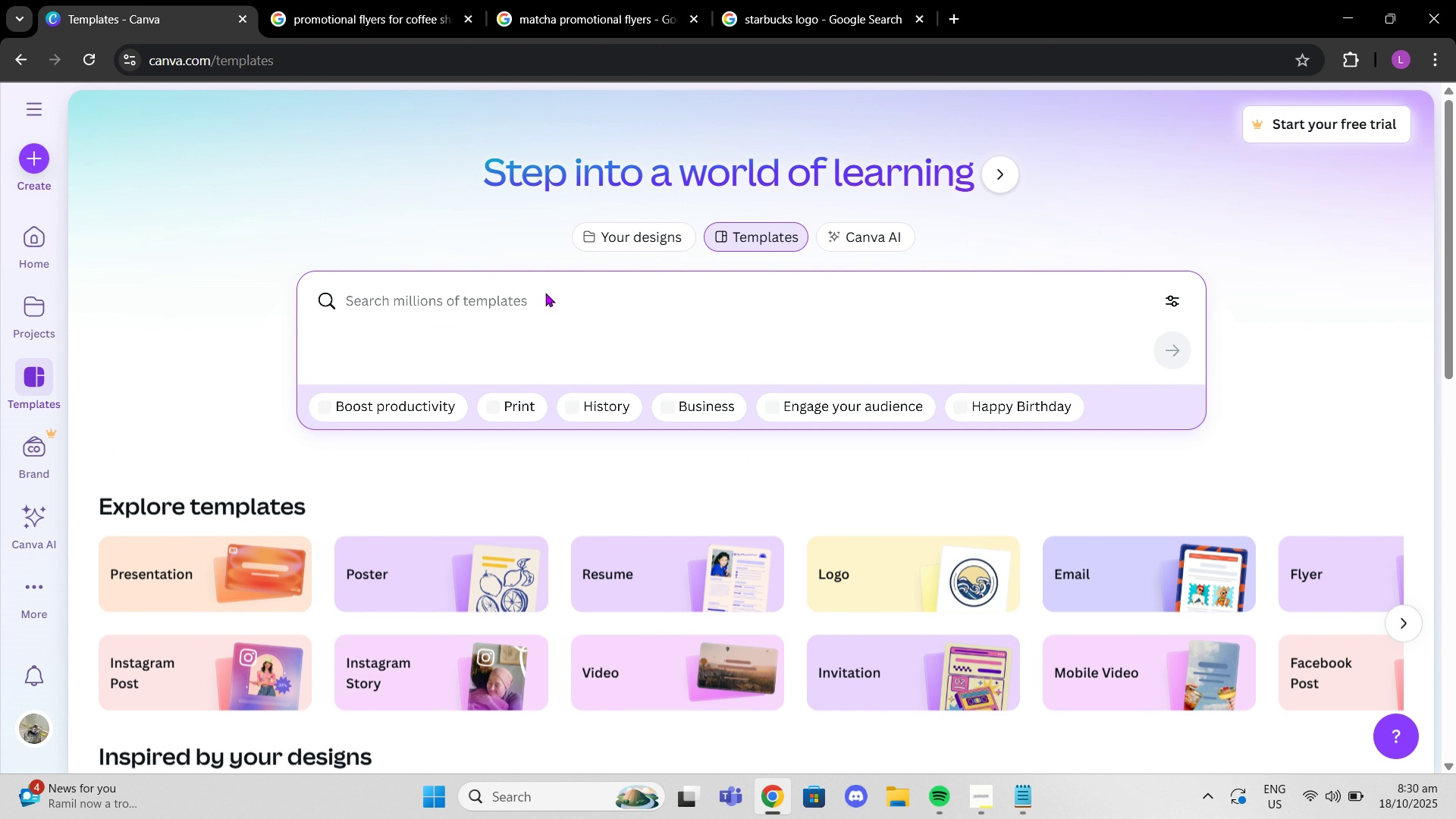 
type(matcha flyer)
 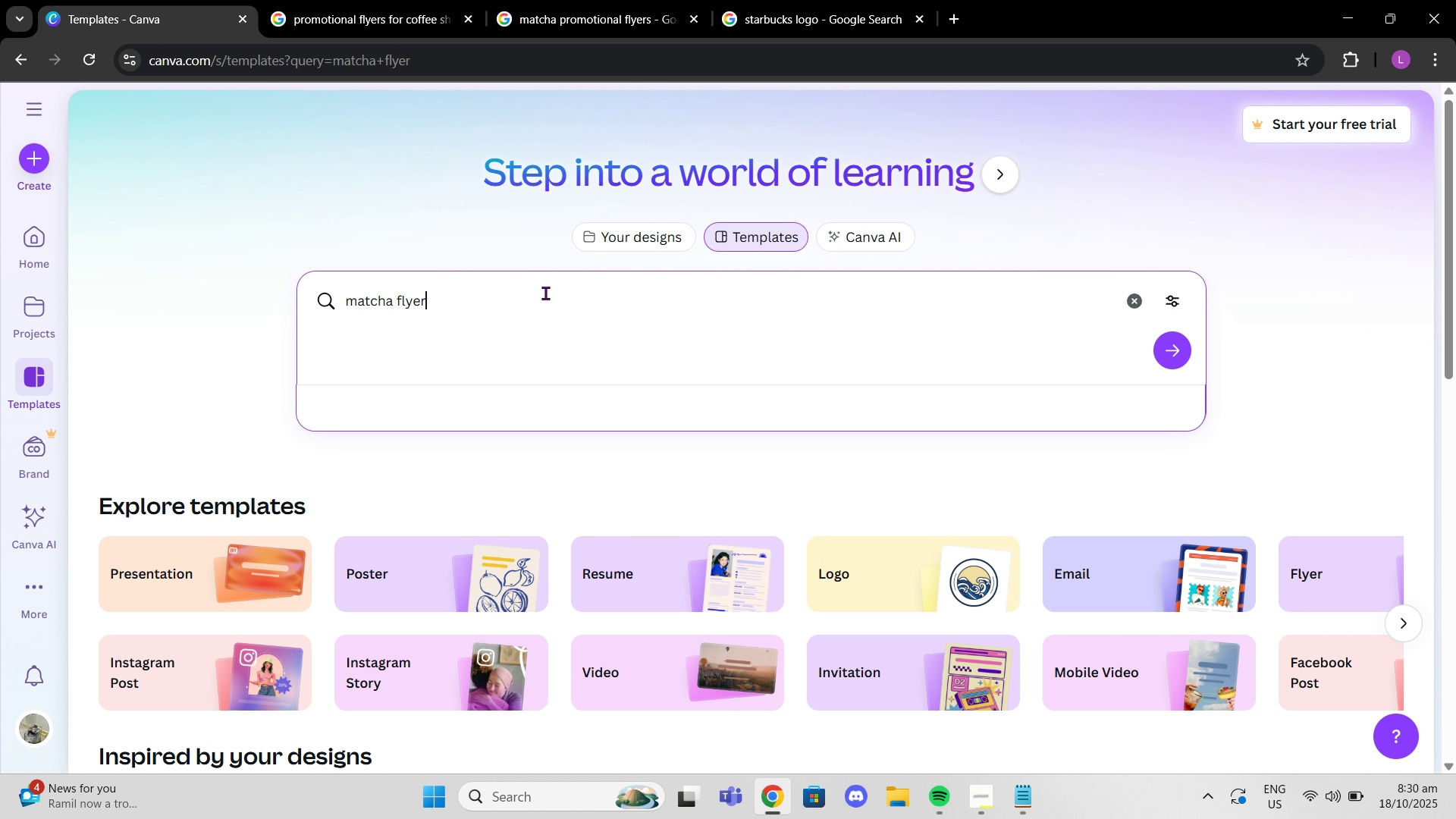 
key(Enter)
 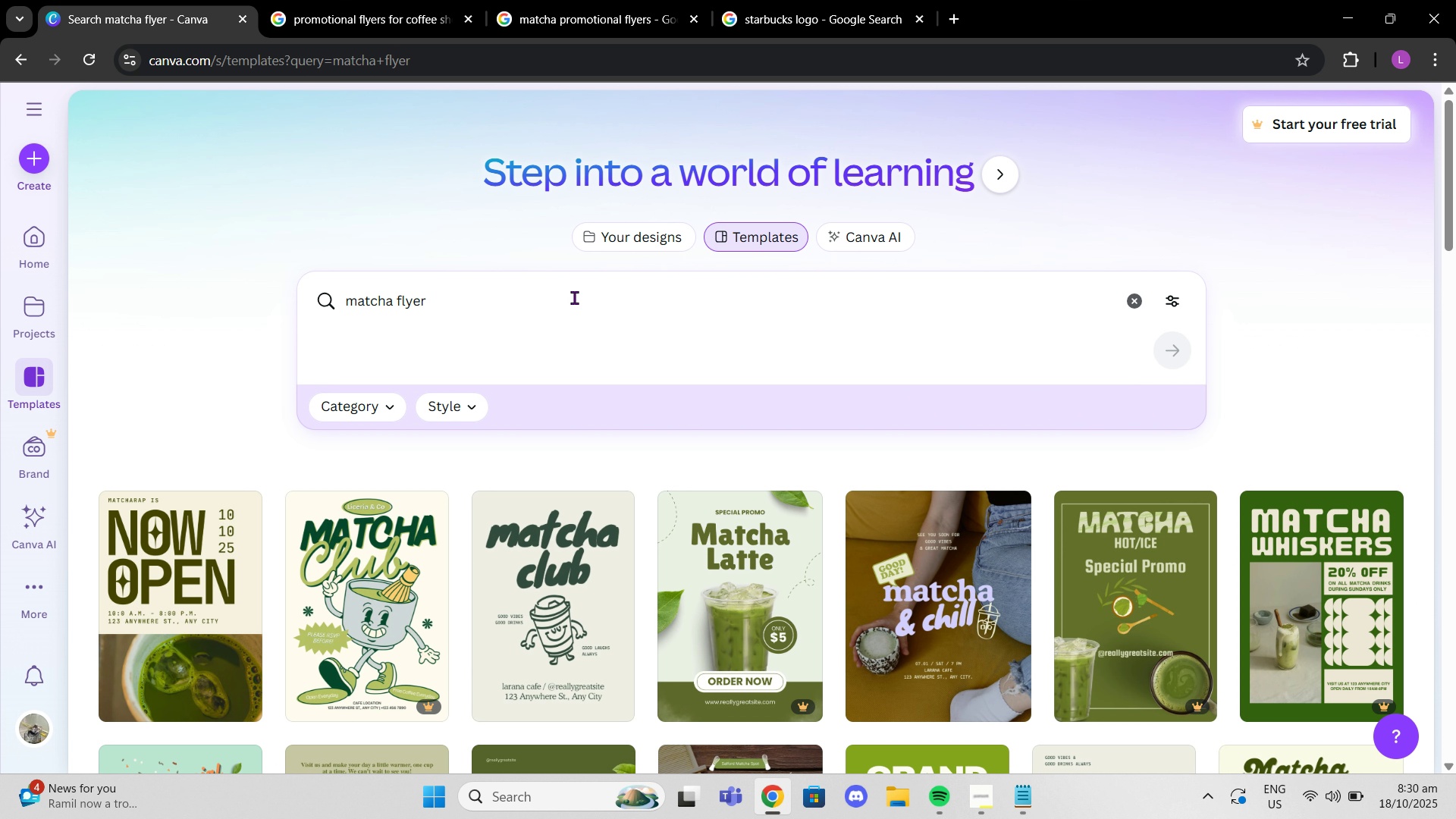 
scroll: coordinate [574, 297], scroll_direction: down, amount: 2.0
 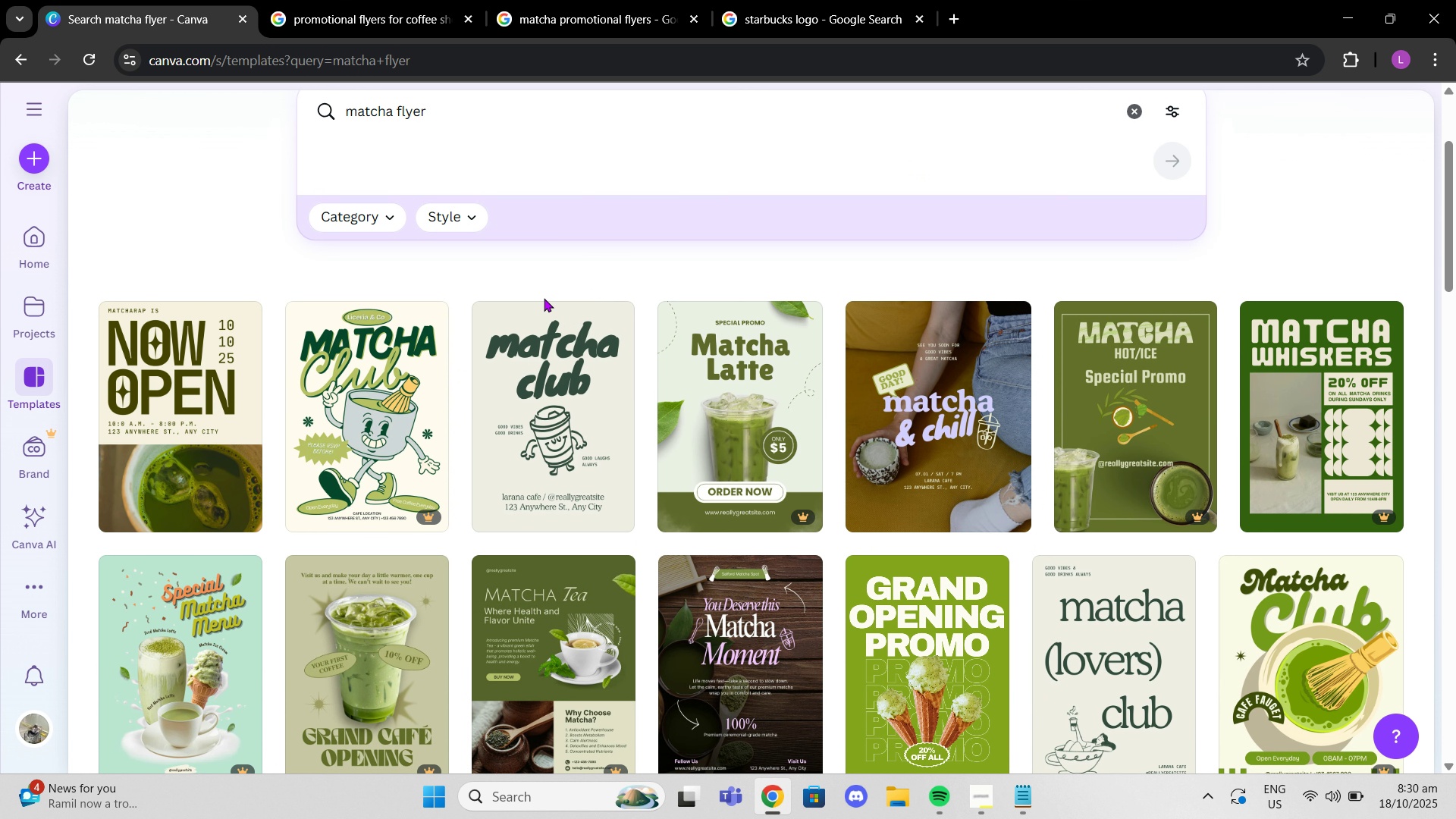 
mouse_move([516, 326])
 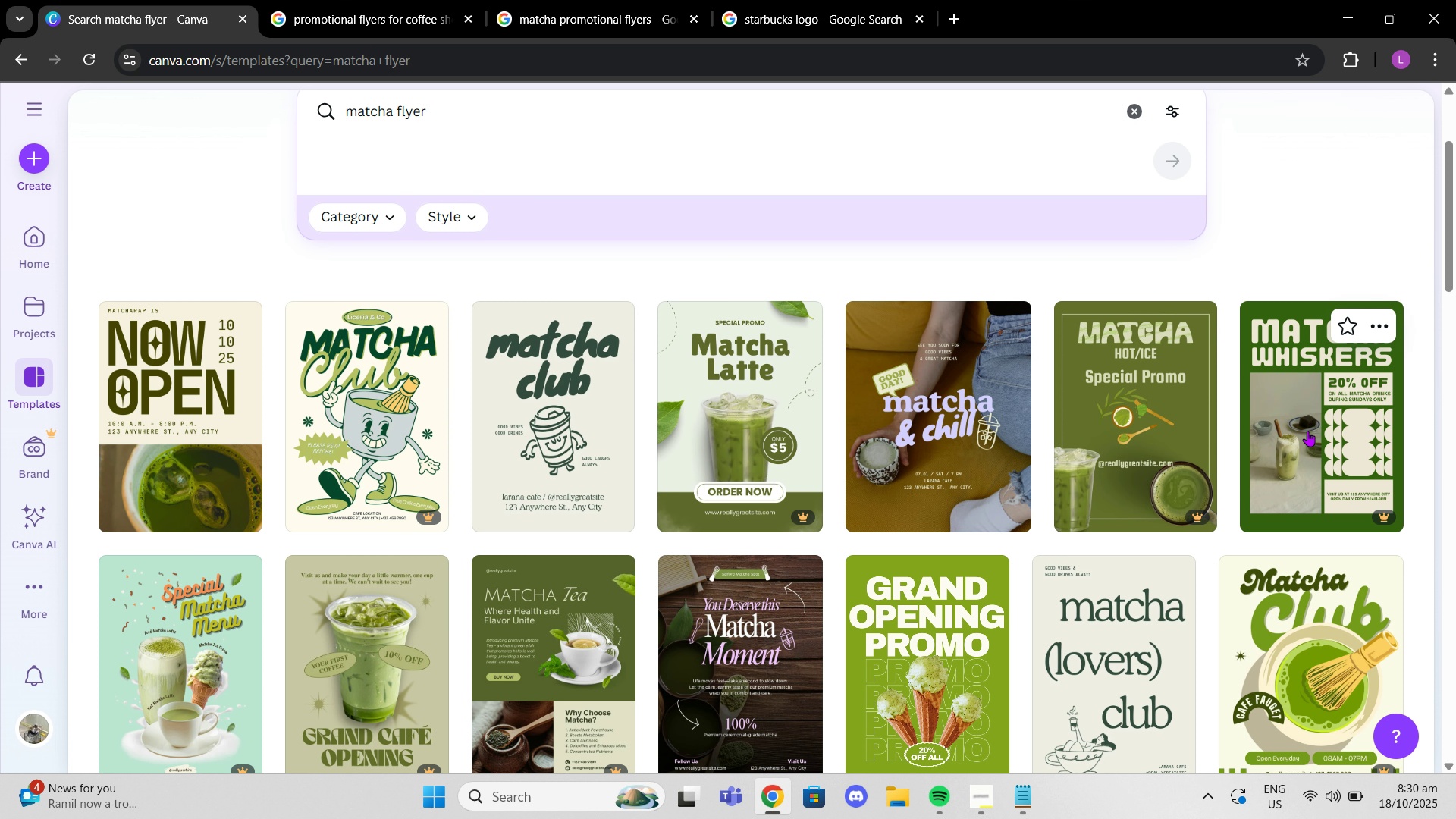 
scroll: coordinate [956, 522], scroll_direction: down, amount: 2.0
 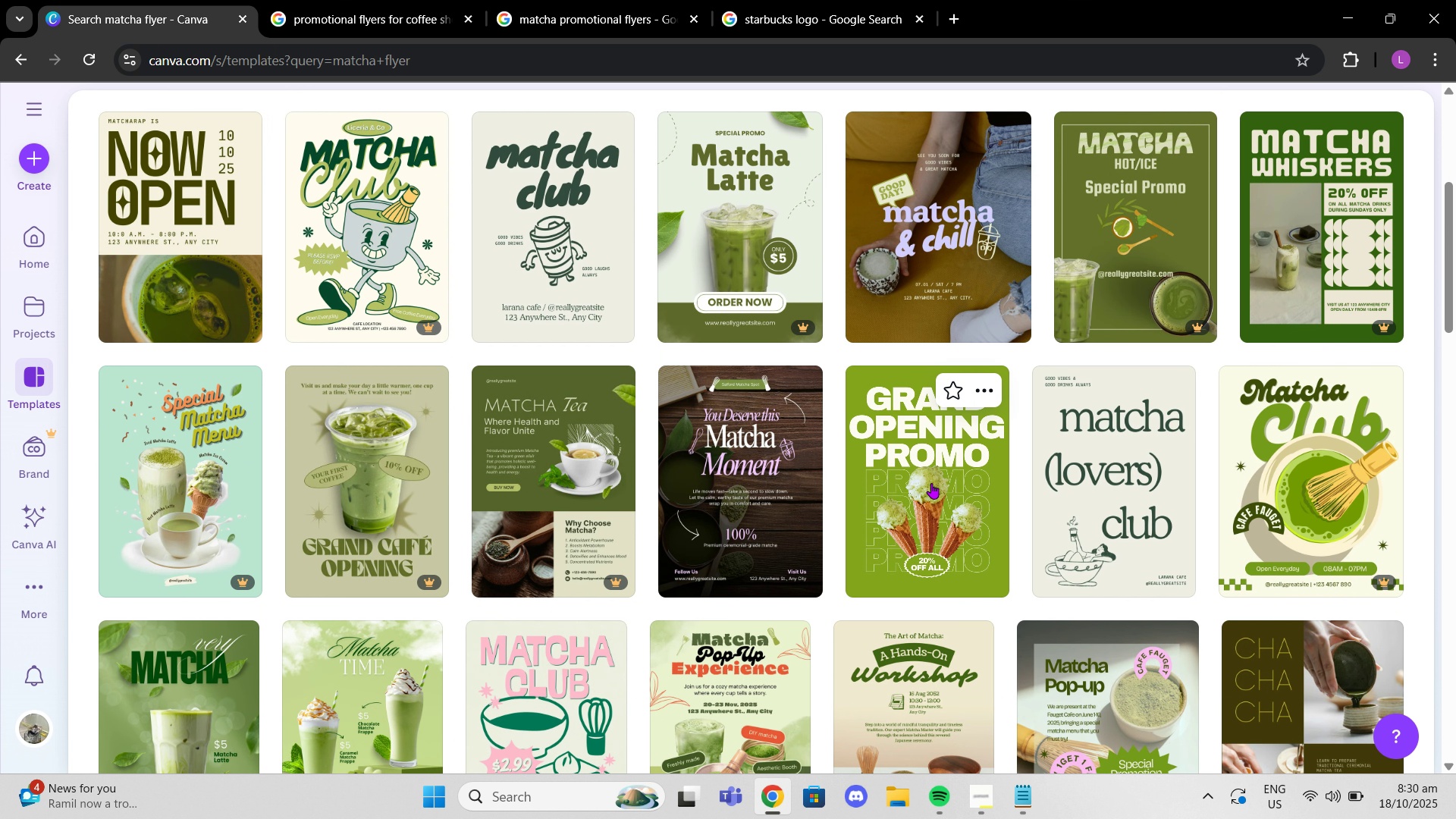 
mouse_move([625, 366])
 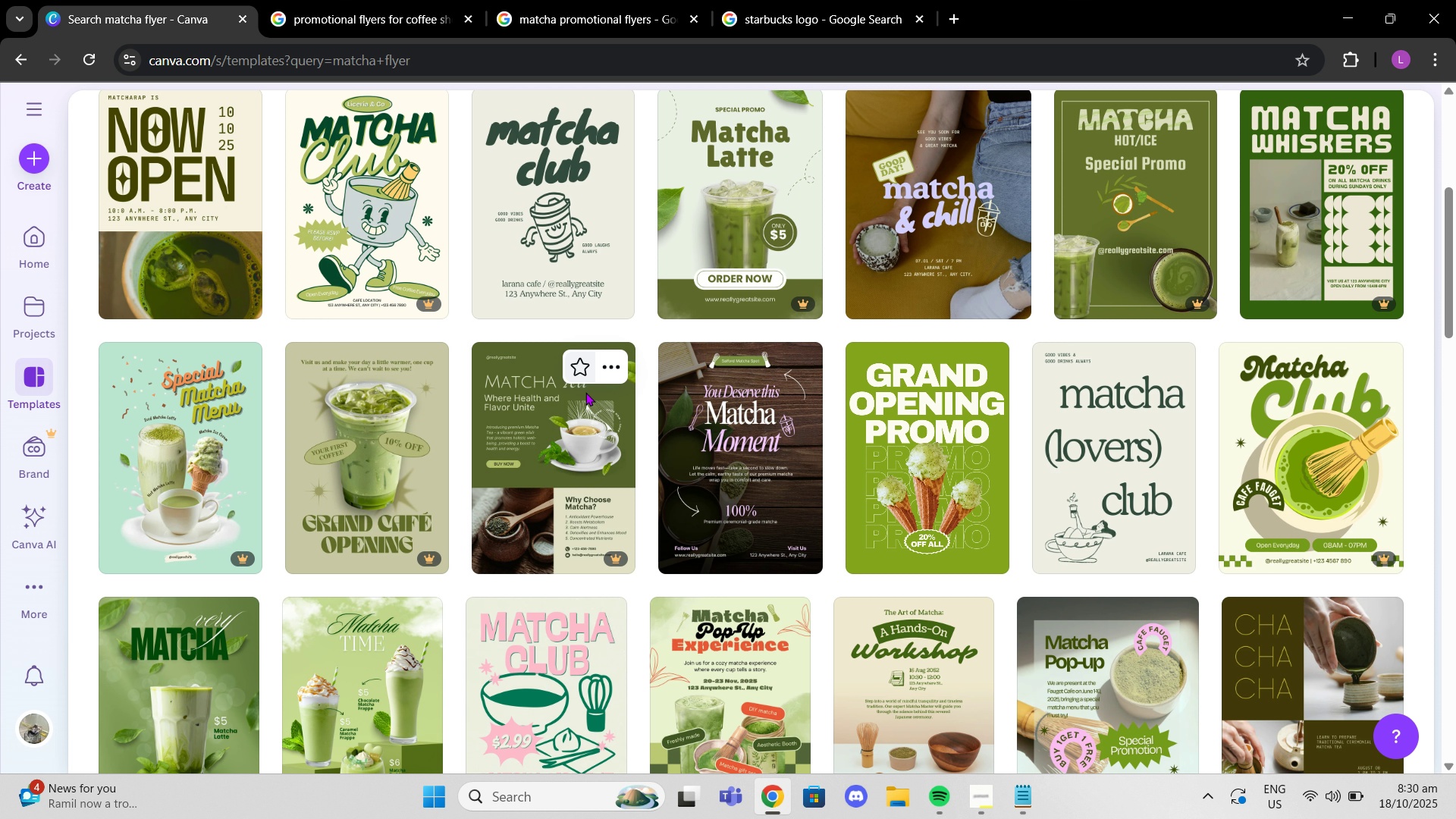 
wait(6.84)
 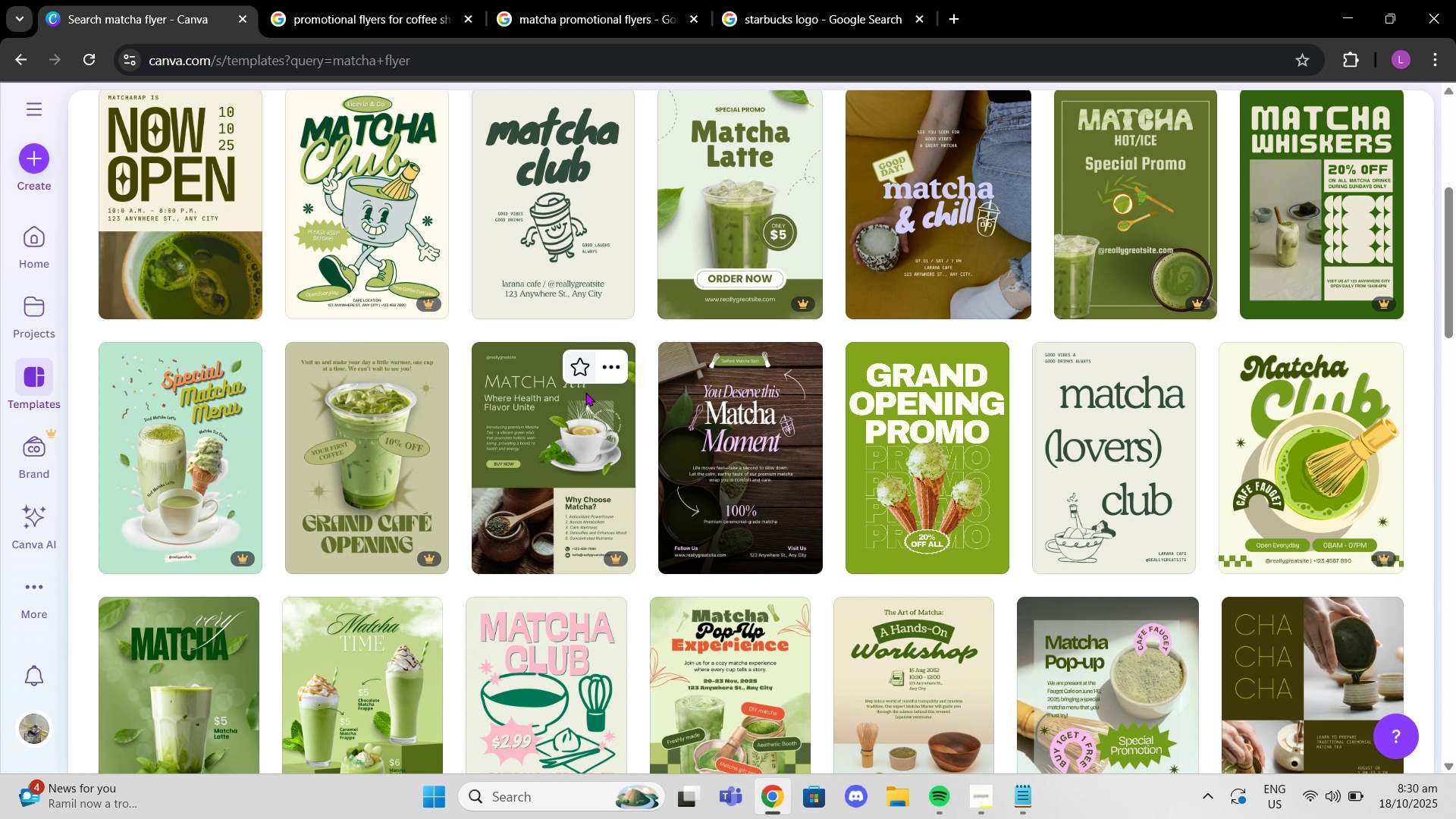 
scroll: coordinate [587, 393], scroll_direction: down, amount: 2.0
 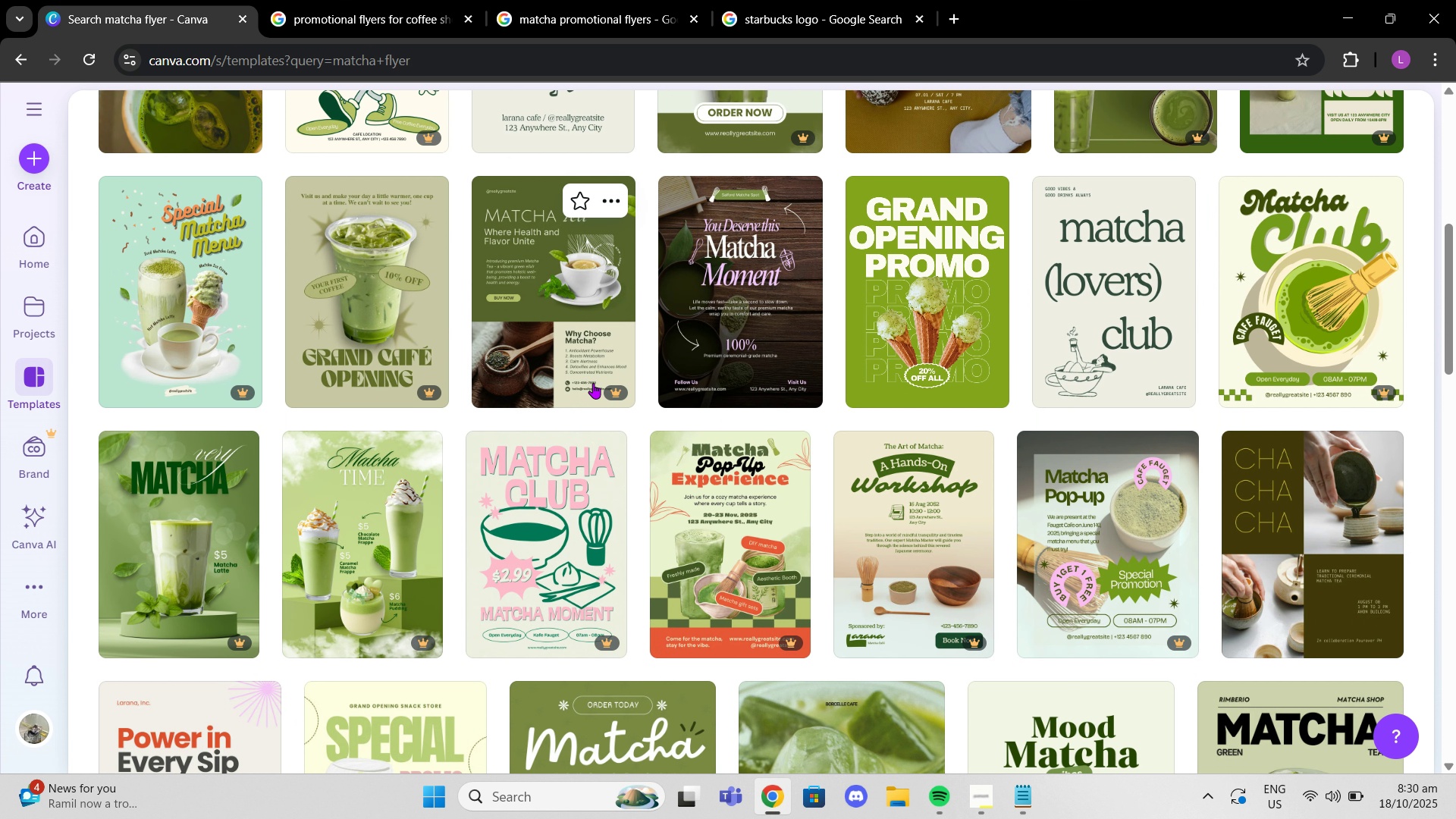 
scroll: coordinate [703, 439], scroll_direction: up, amount: 3.0
 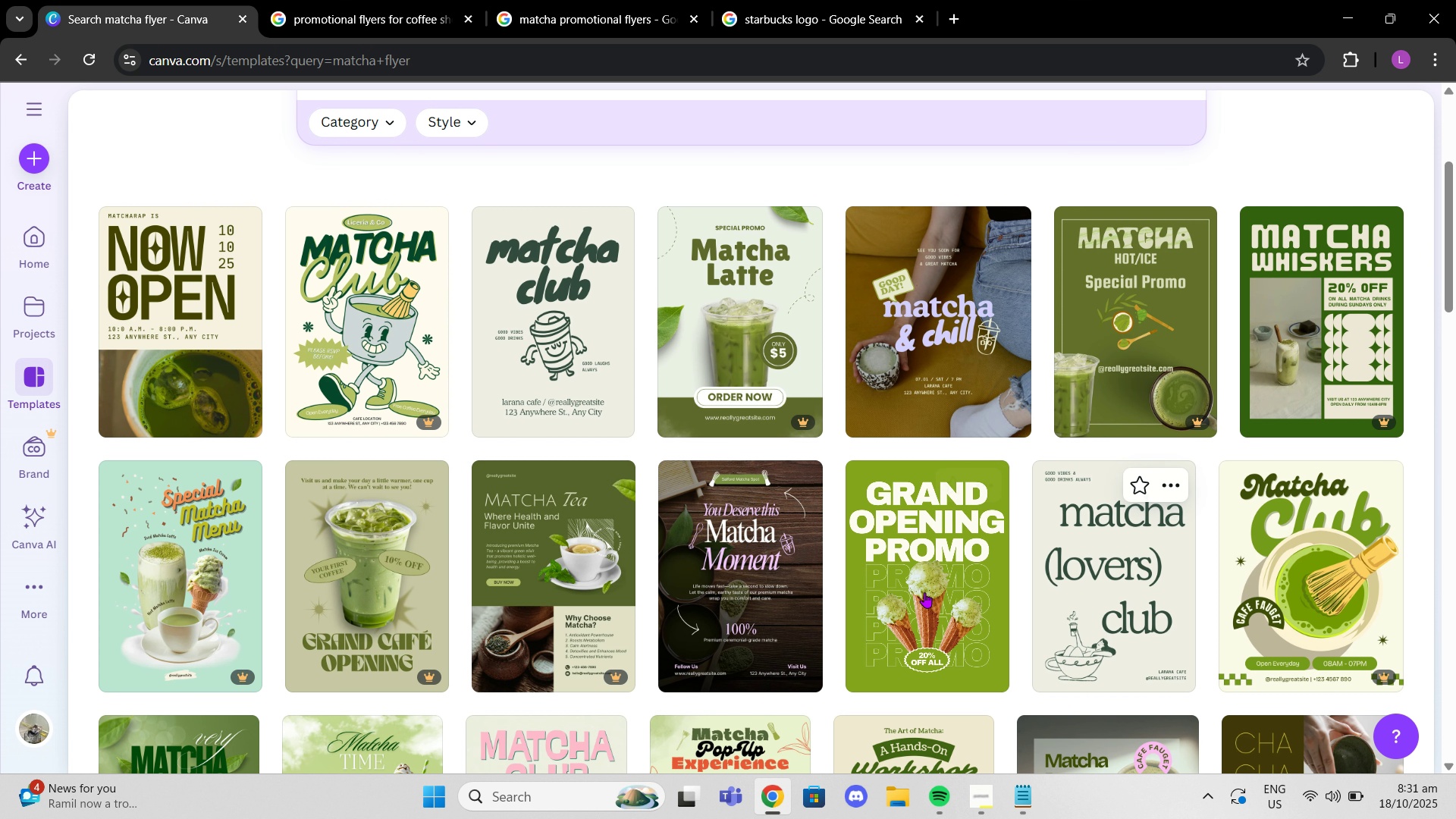 
wait(6.37)
 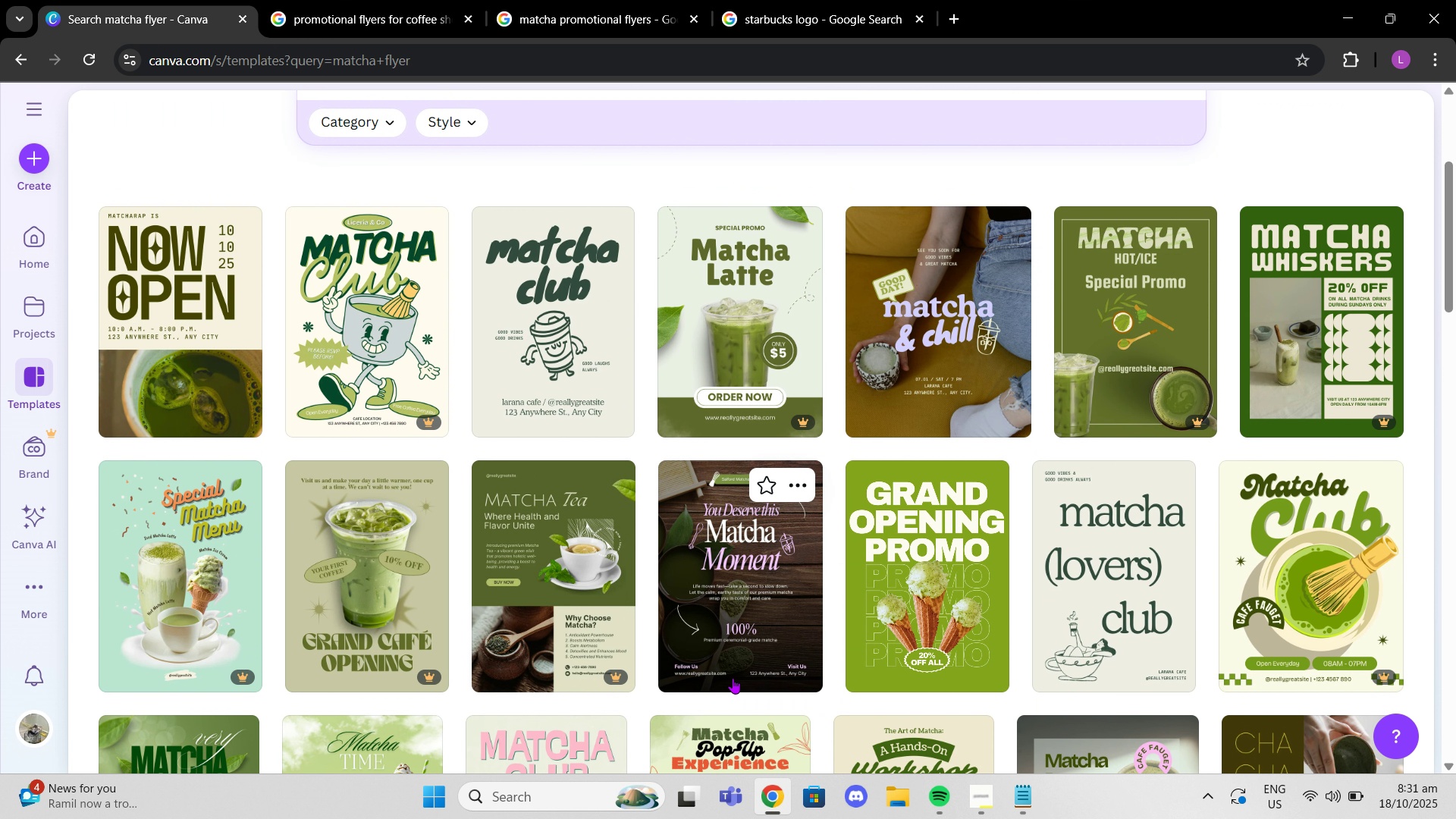 
left_click([918, 591])
 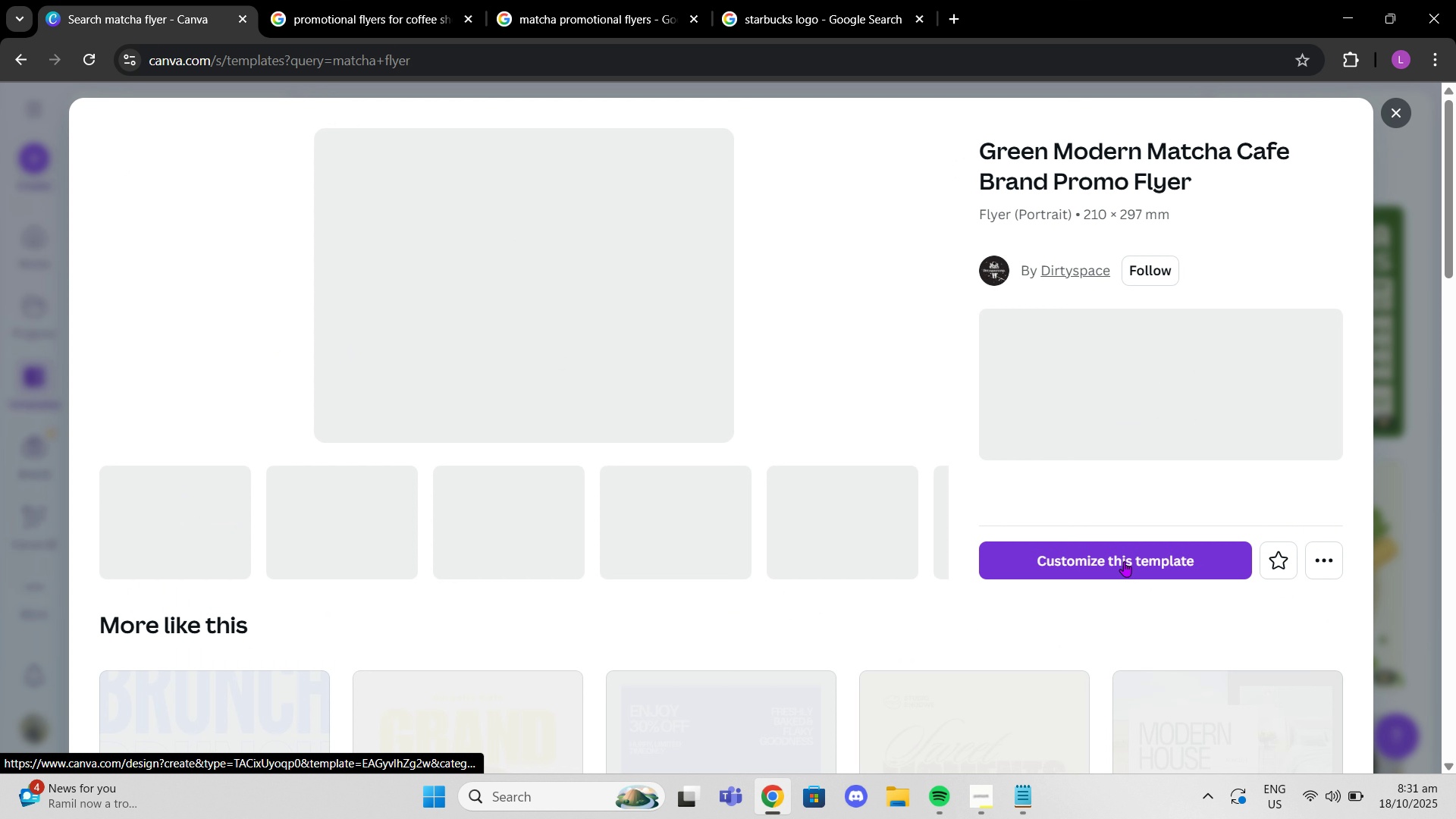 
left_click([1124, 561])
 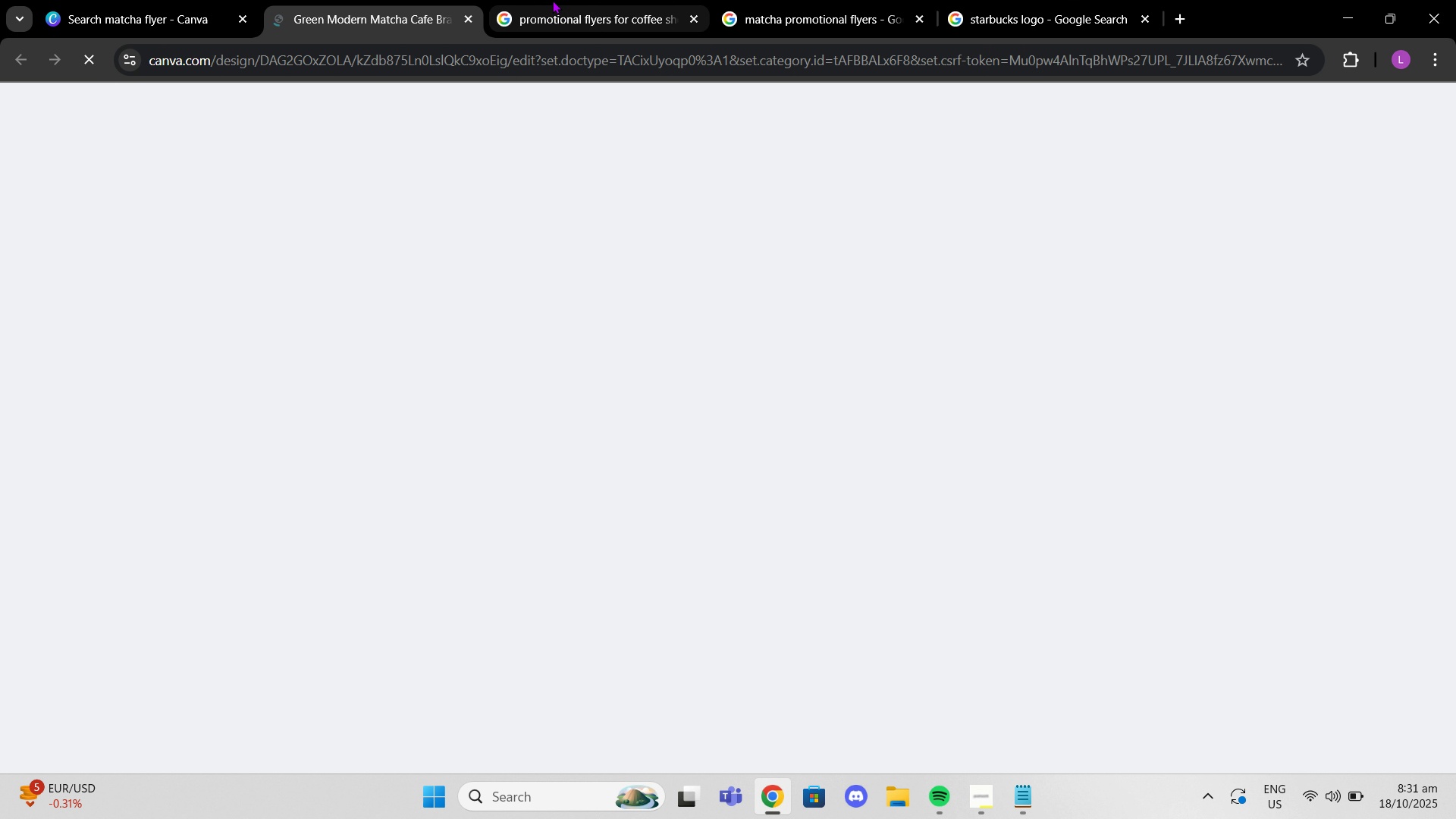 
wait(6.15)
 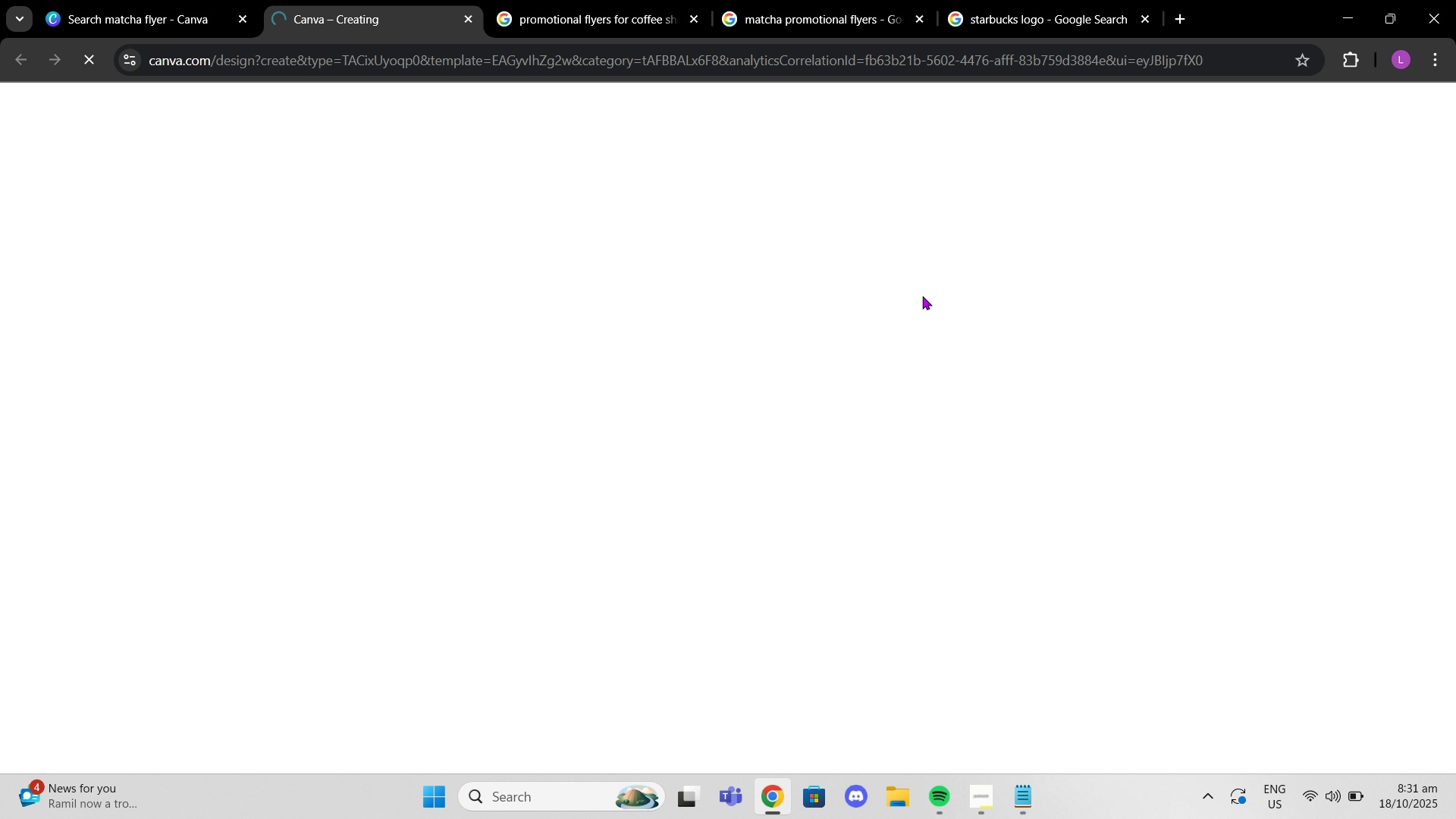 
double_click([736, 0])
 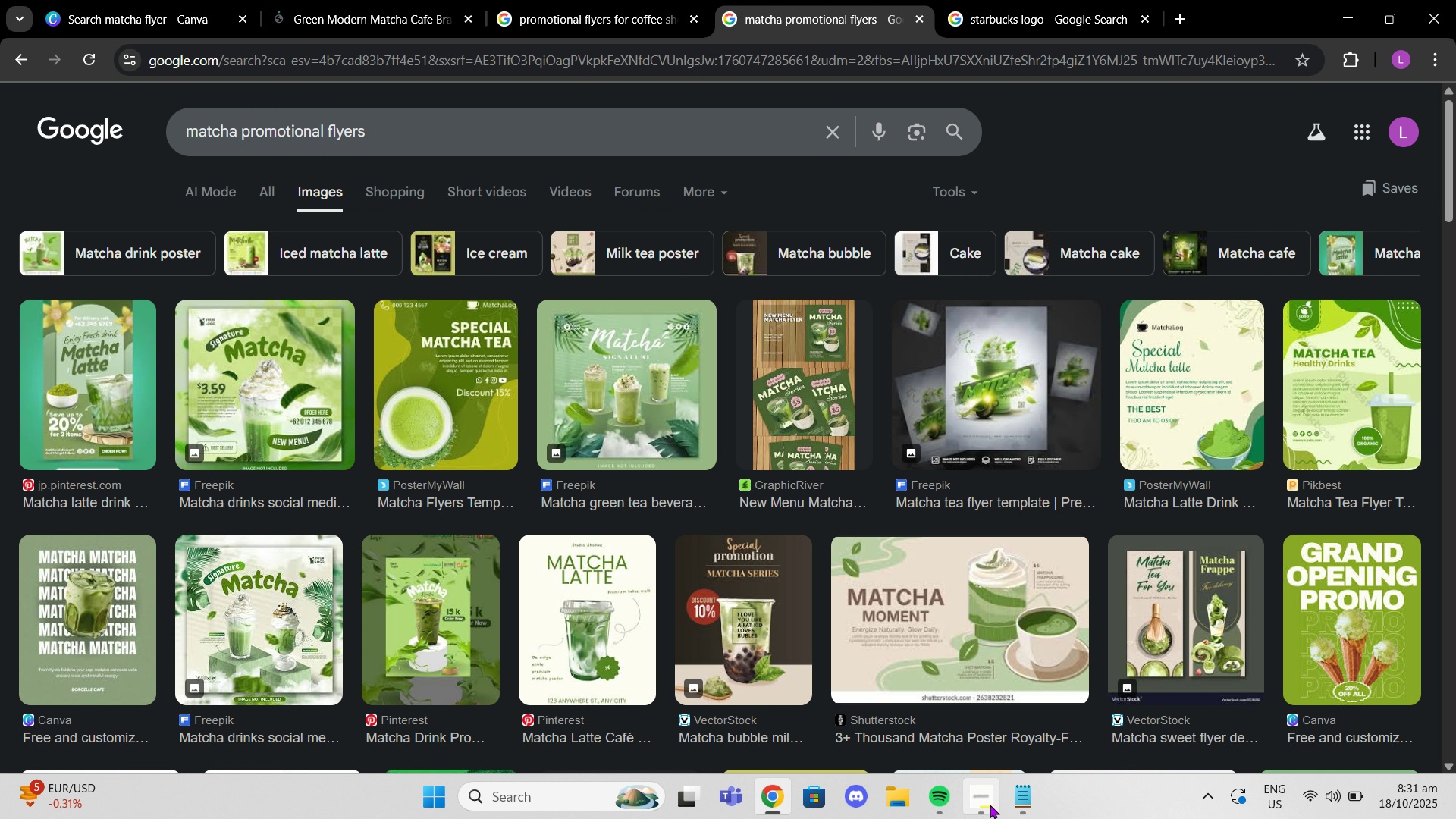 
left_click([978, 808])
 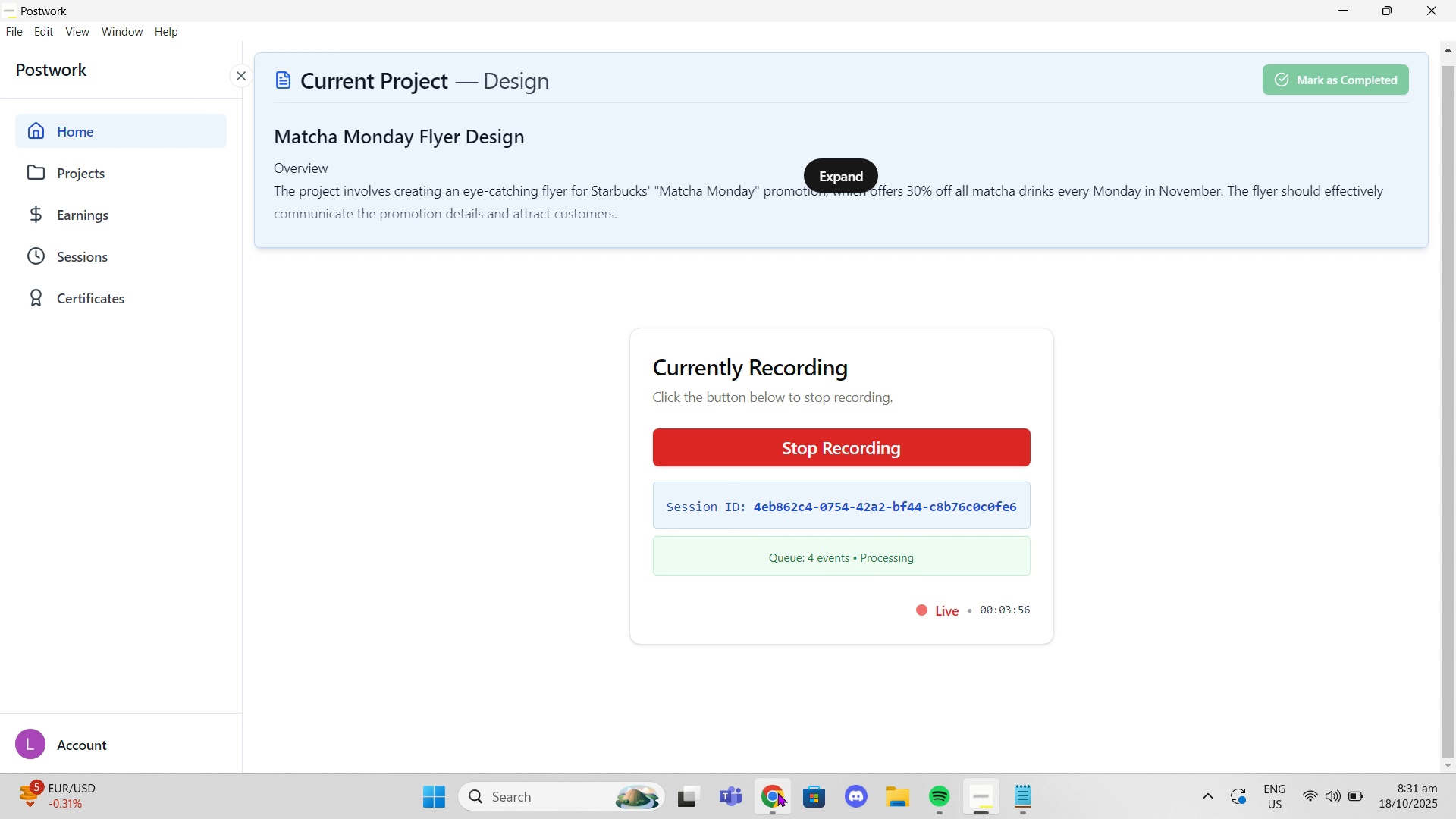 
left_click([776, 792])
 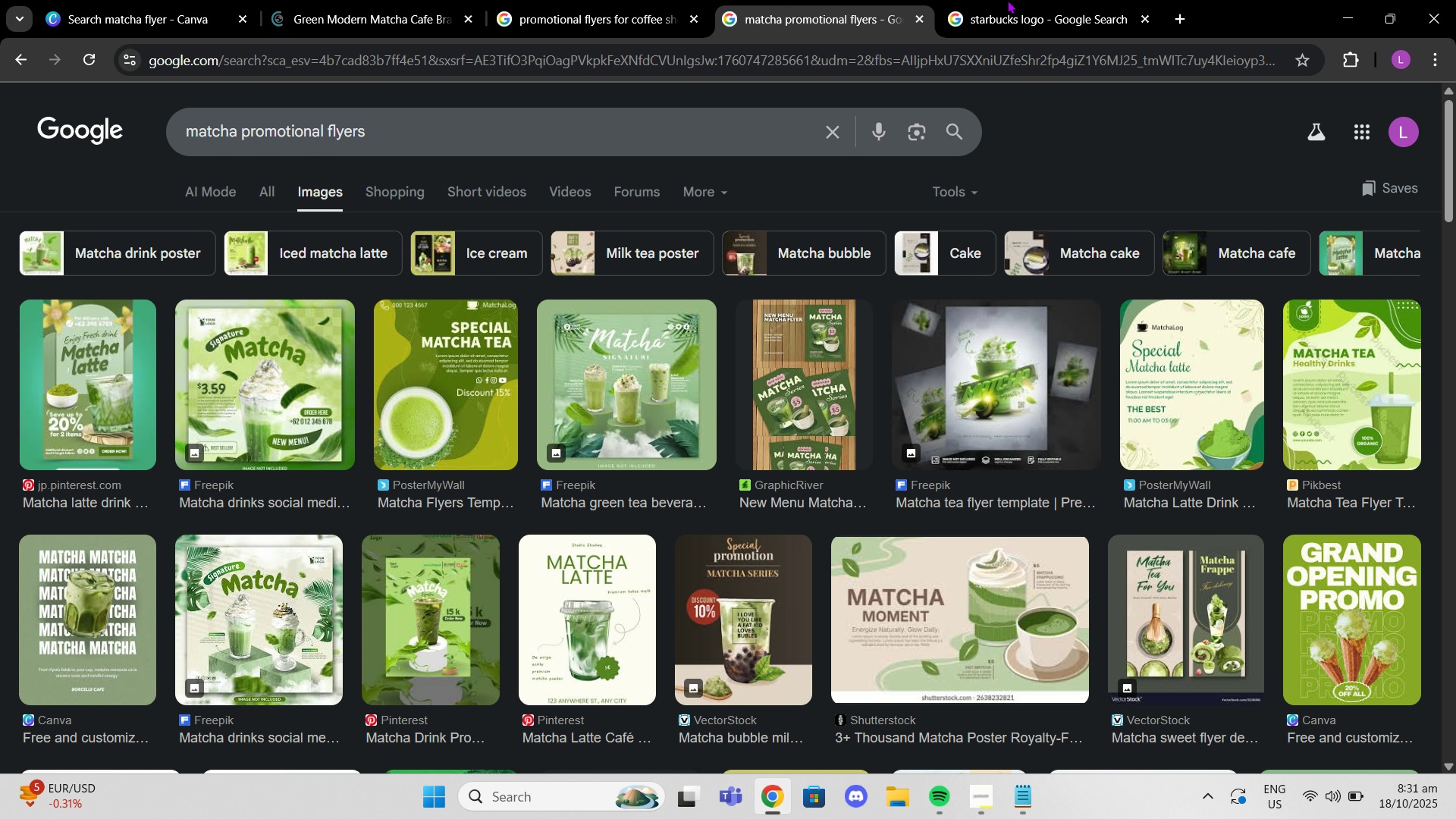 
left_click([1010, 1])
 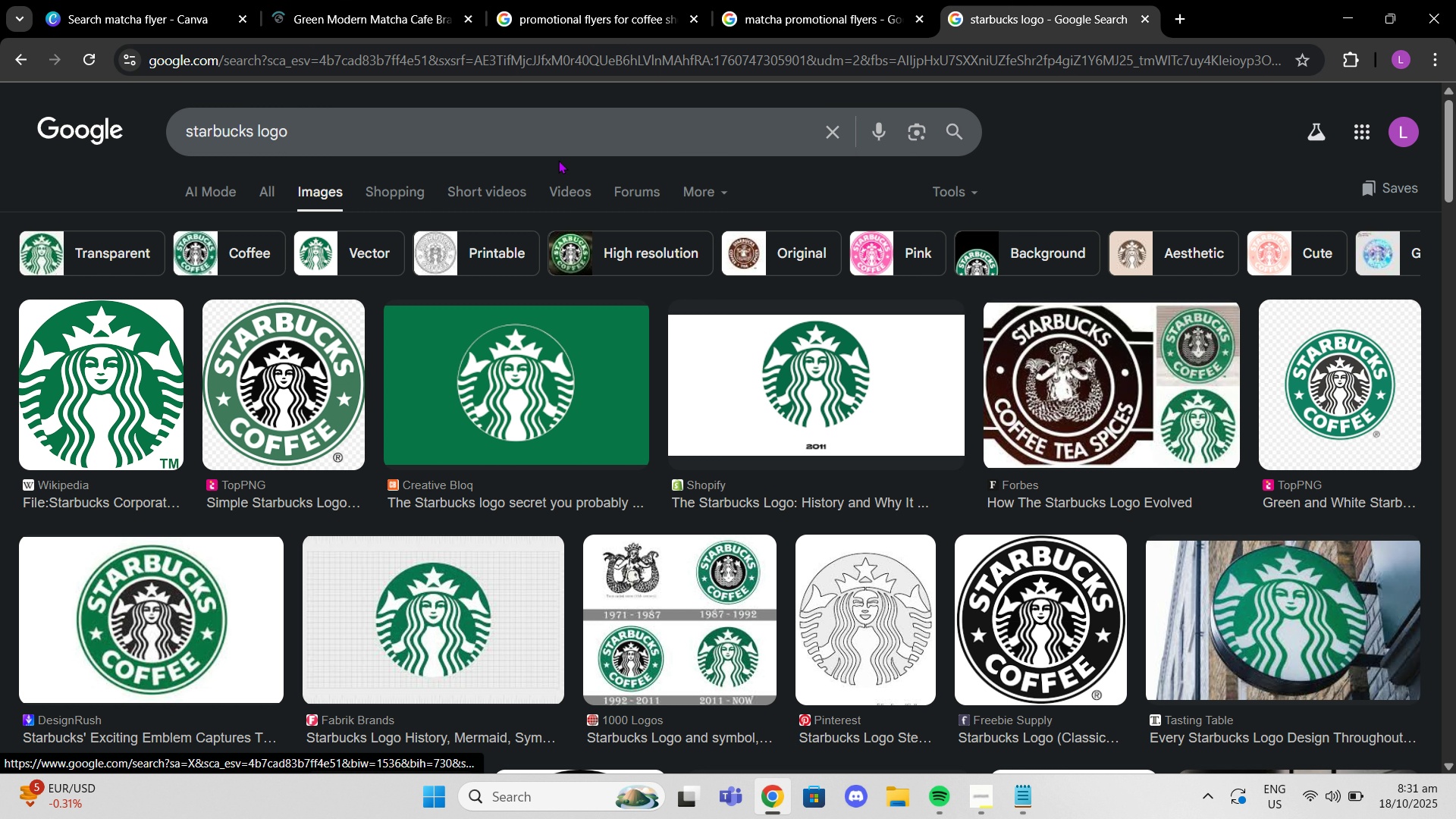 
left_click([548, 142])
 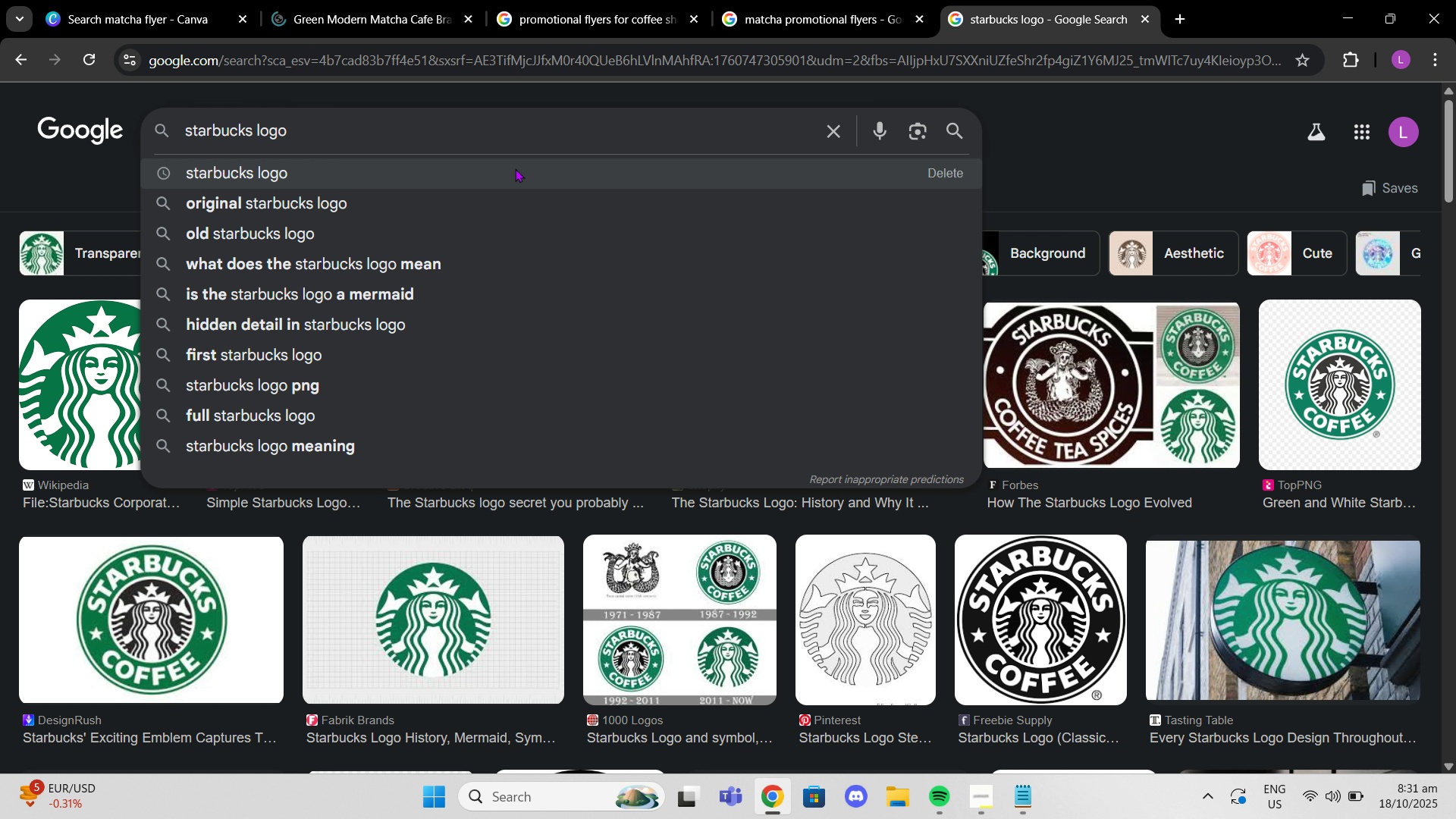 
left_click([515, 168])
 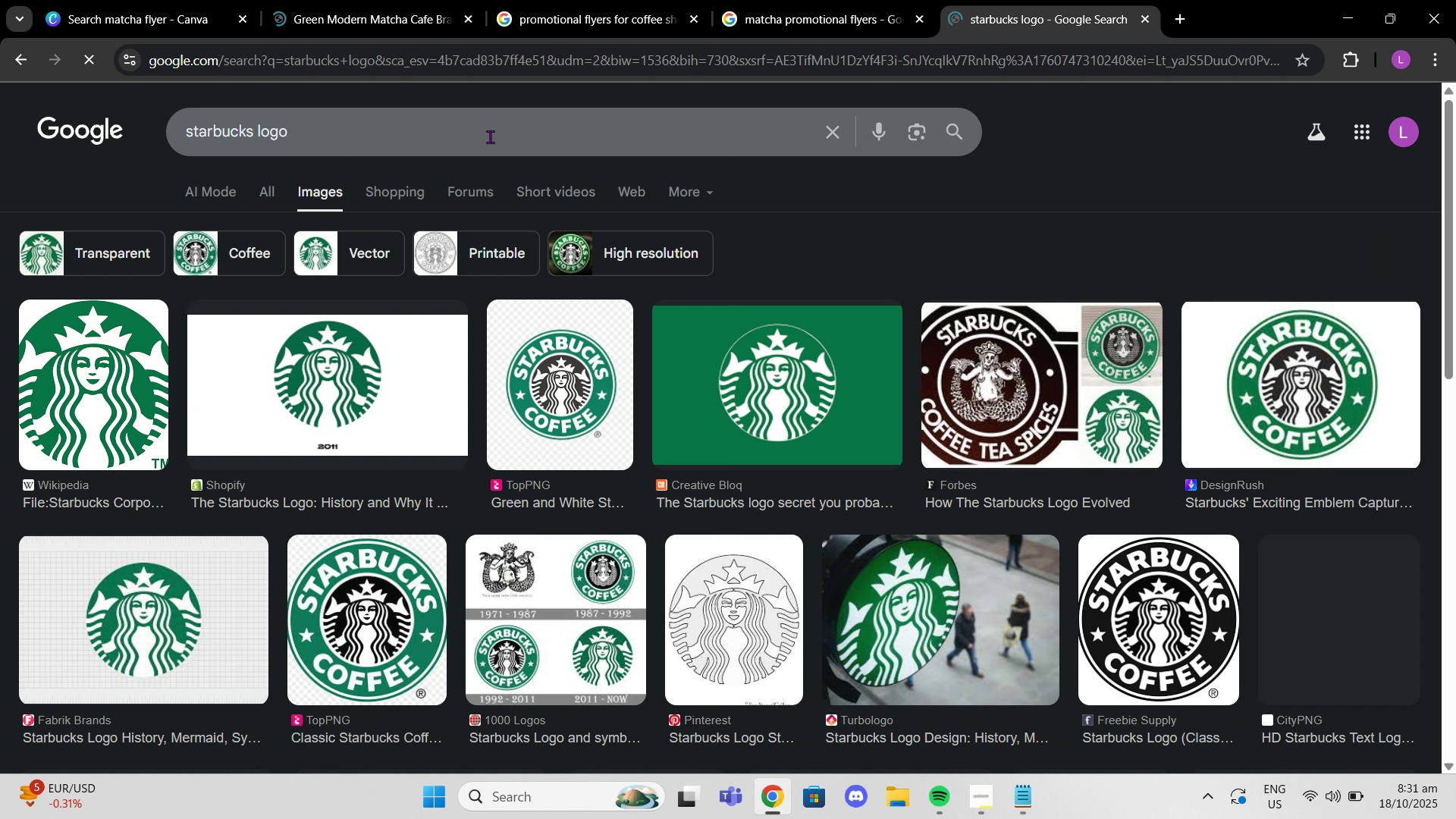 
left_click([490, 136])
 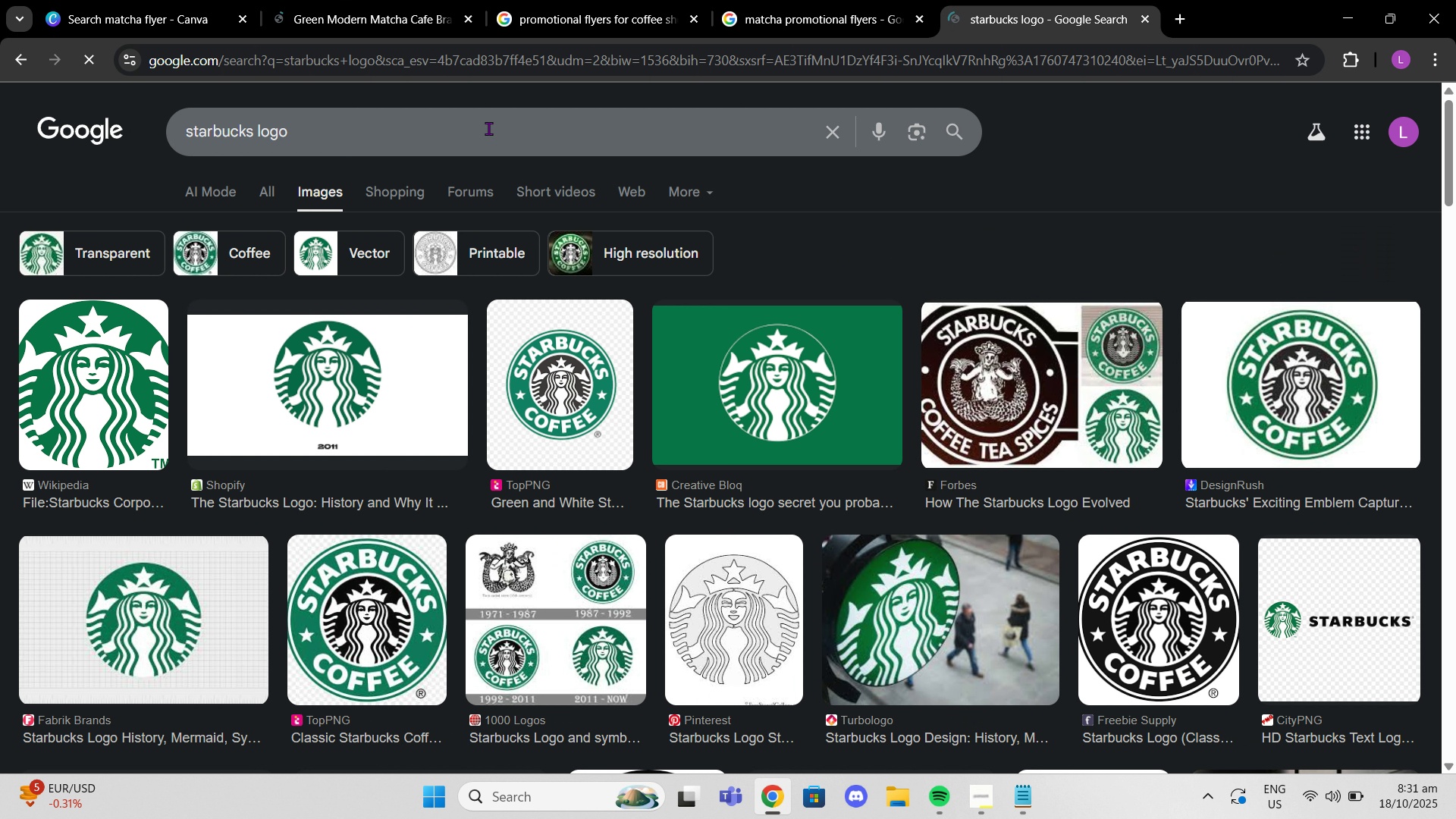 
type( download)
 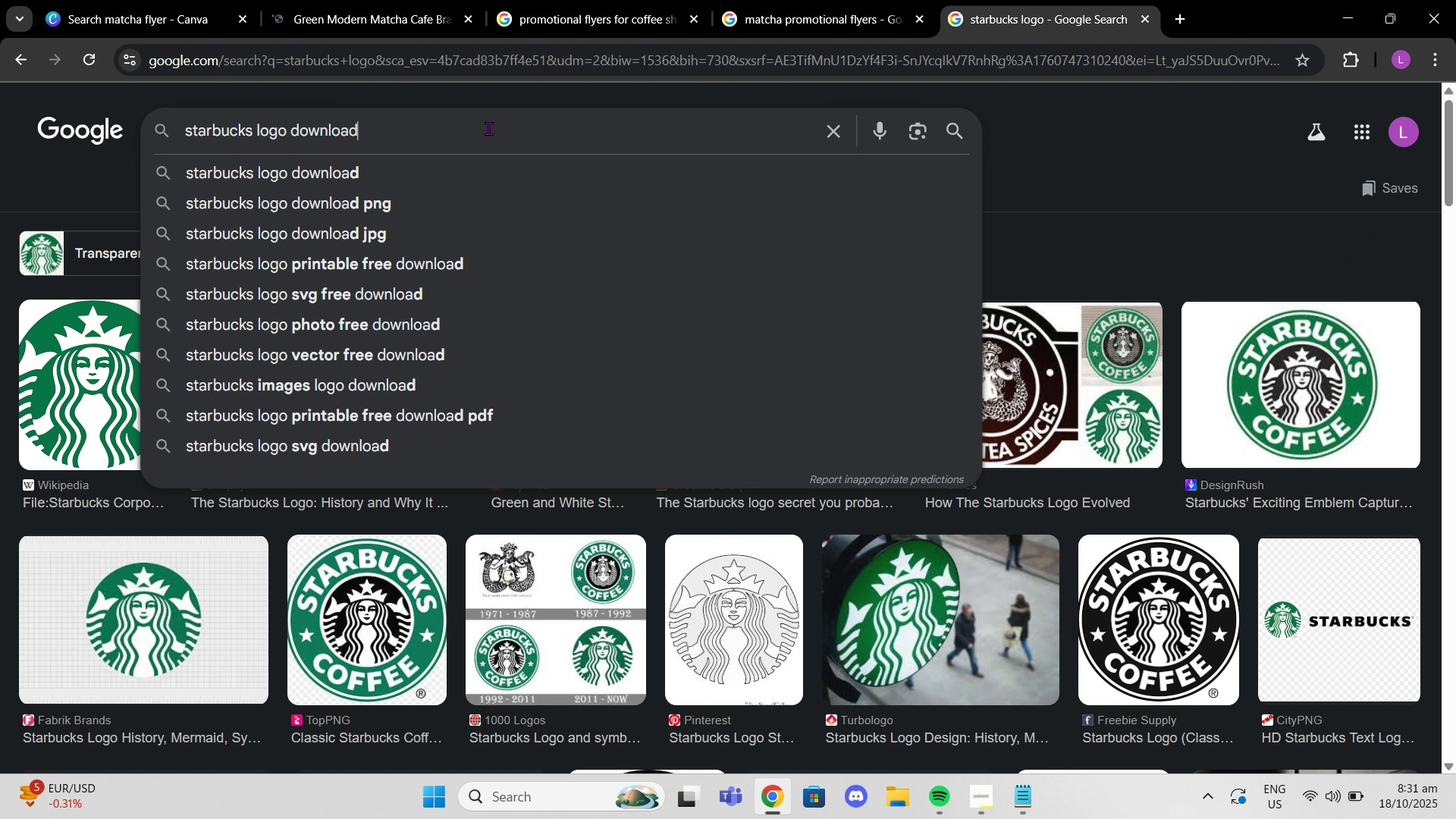 
key(Enter)
 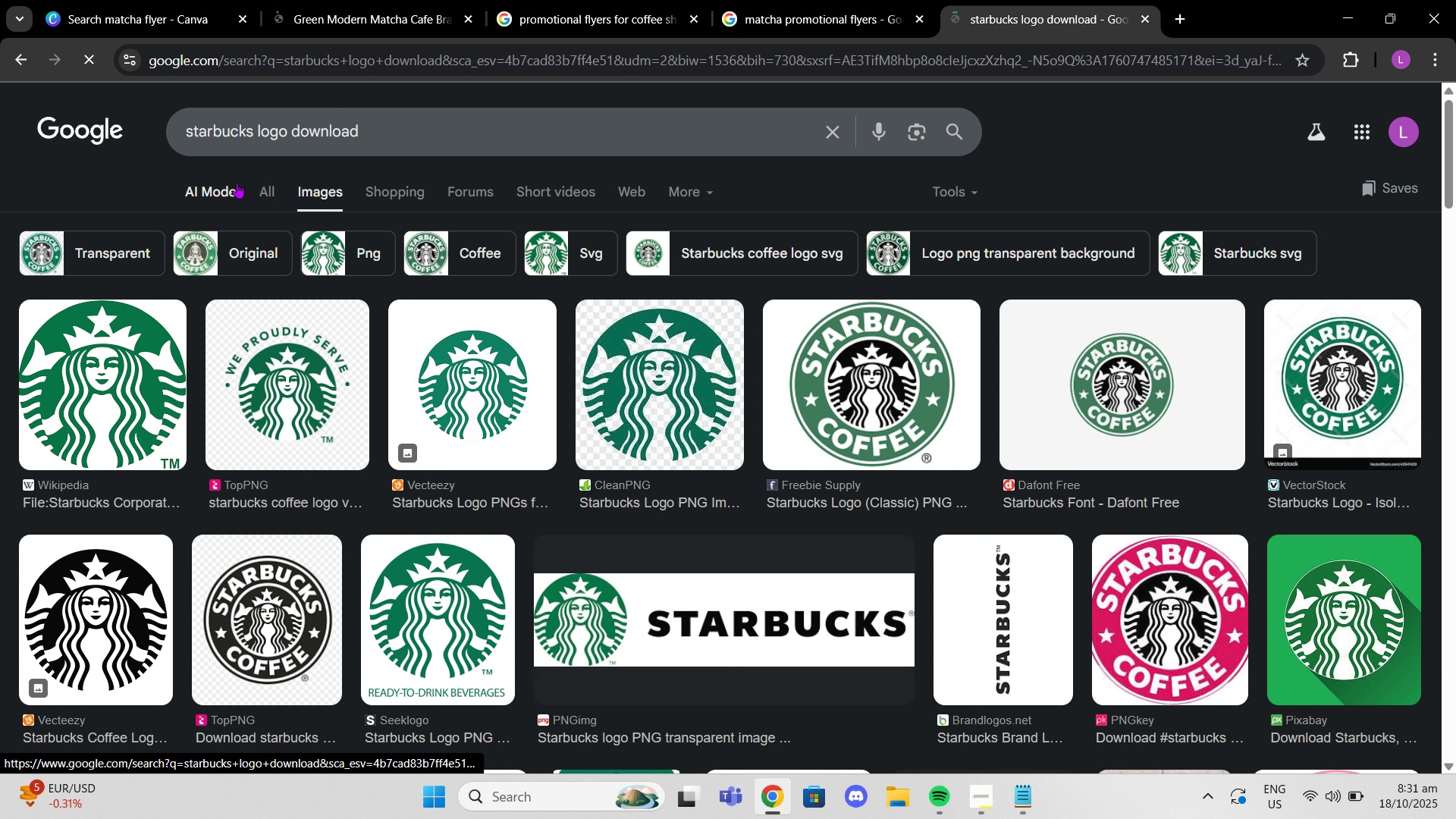 
left_click([245, 191])
 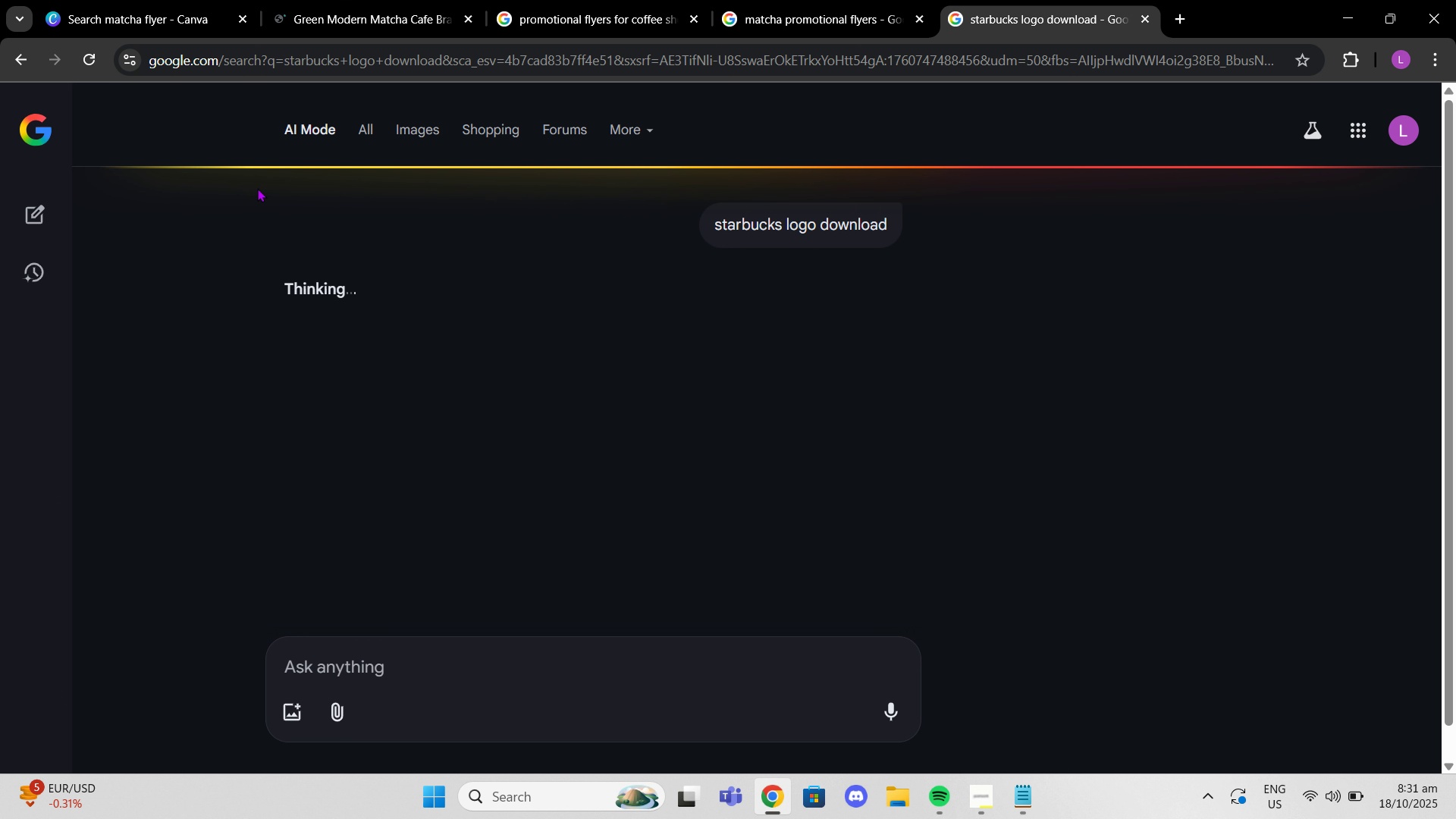 
left_click([364, 115])
 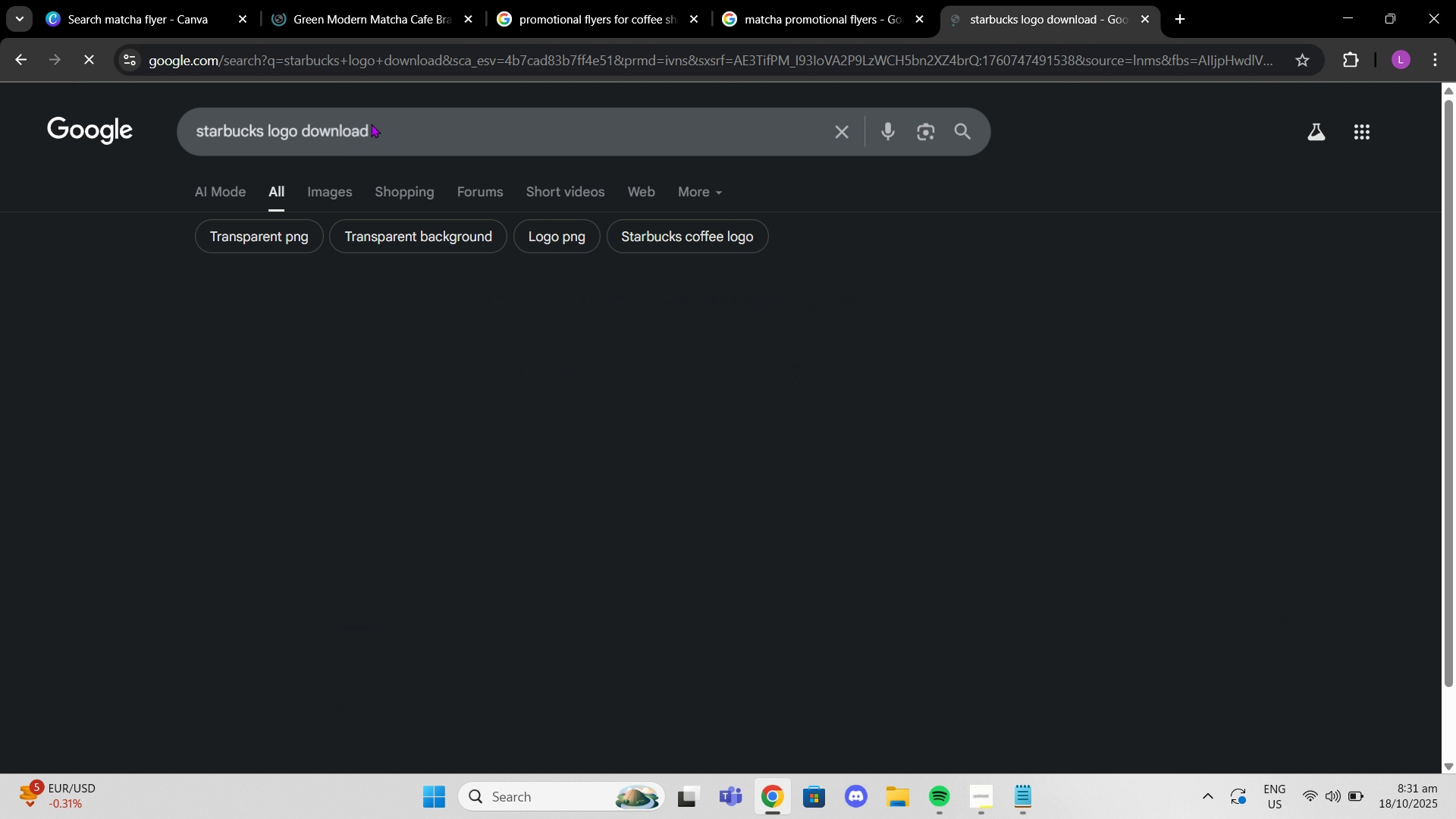 
left_click([371, 124])
 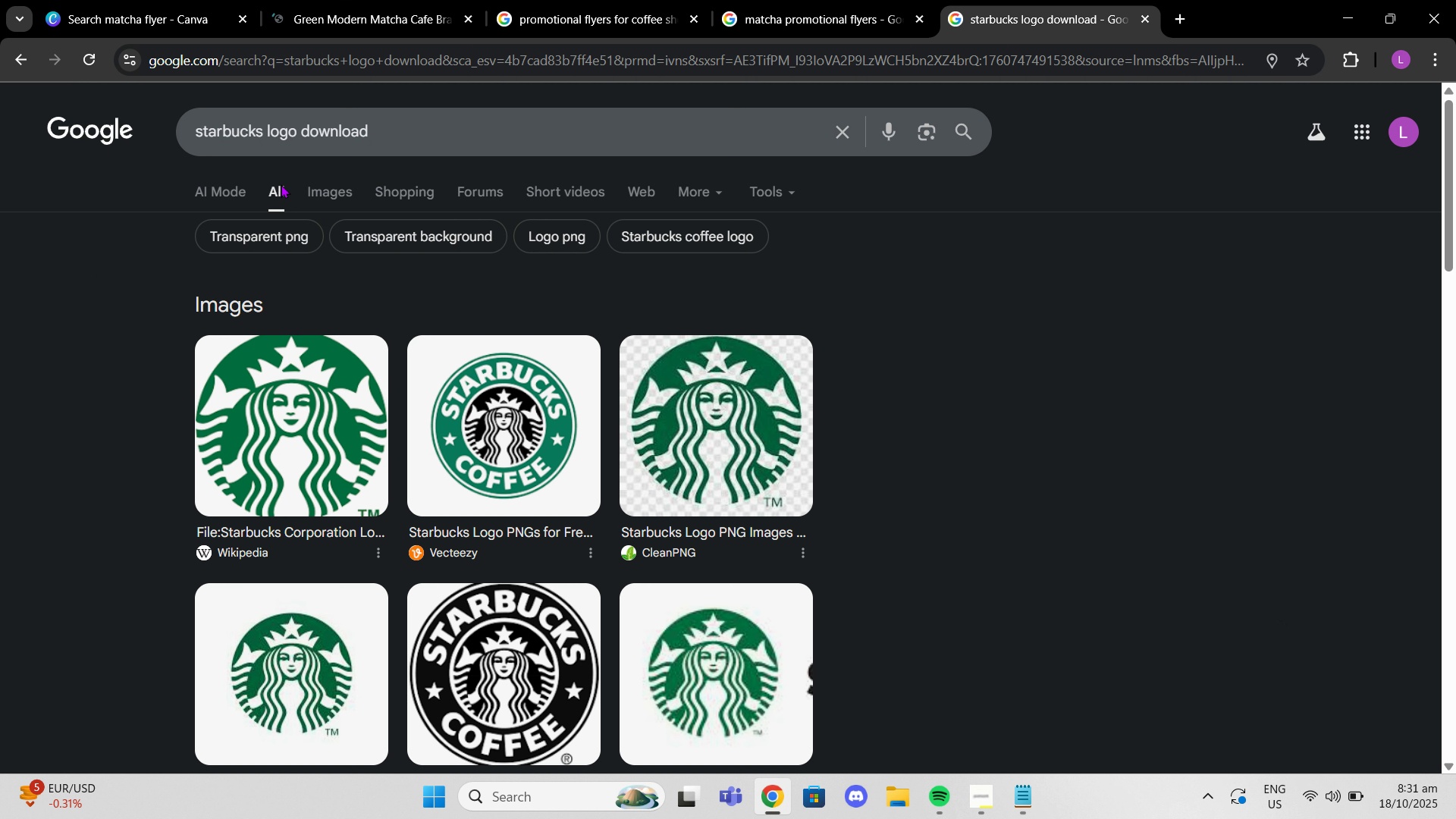 
left_click([242, 192])
 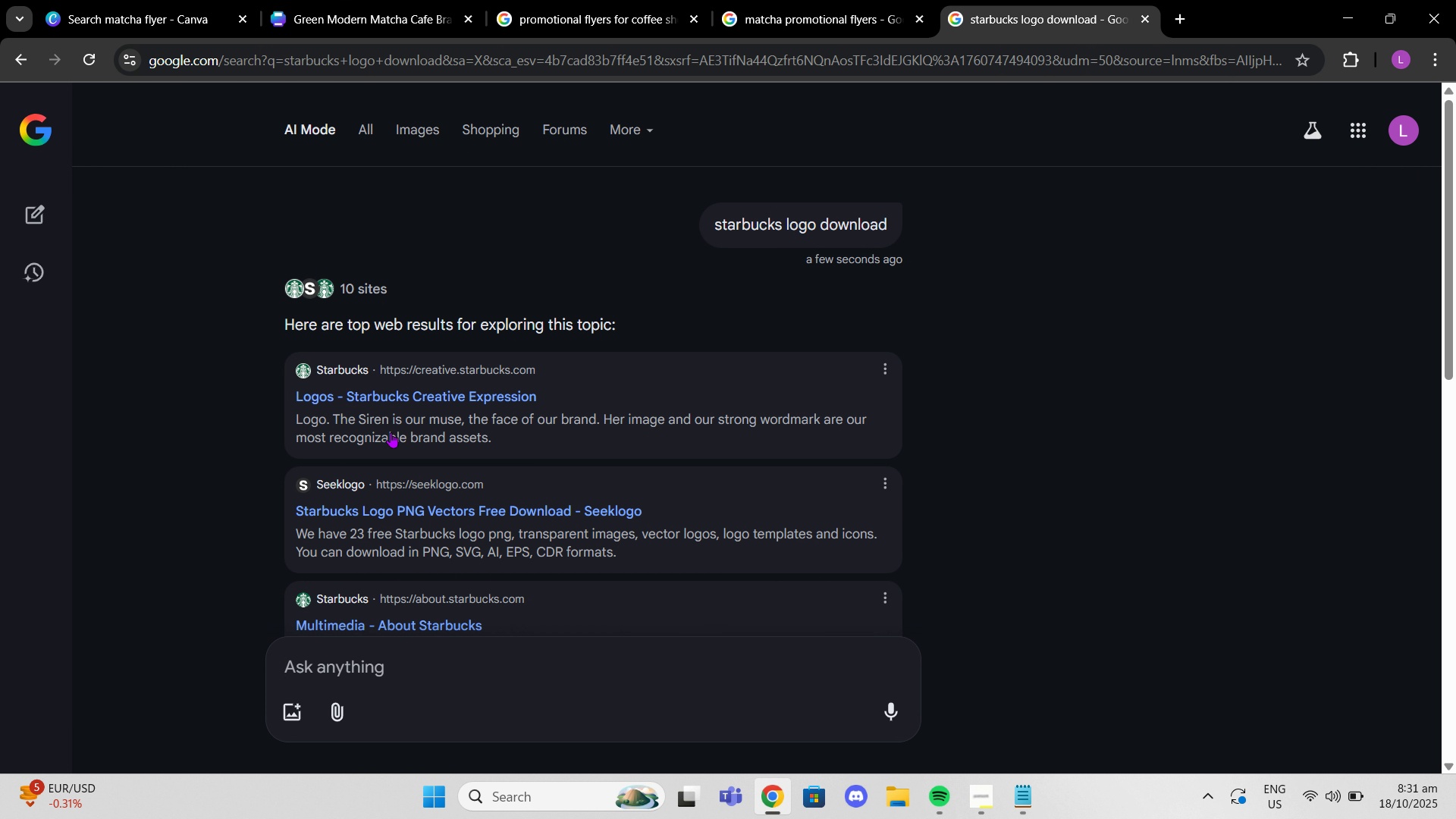 
wait(5.05)
 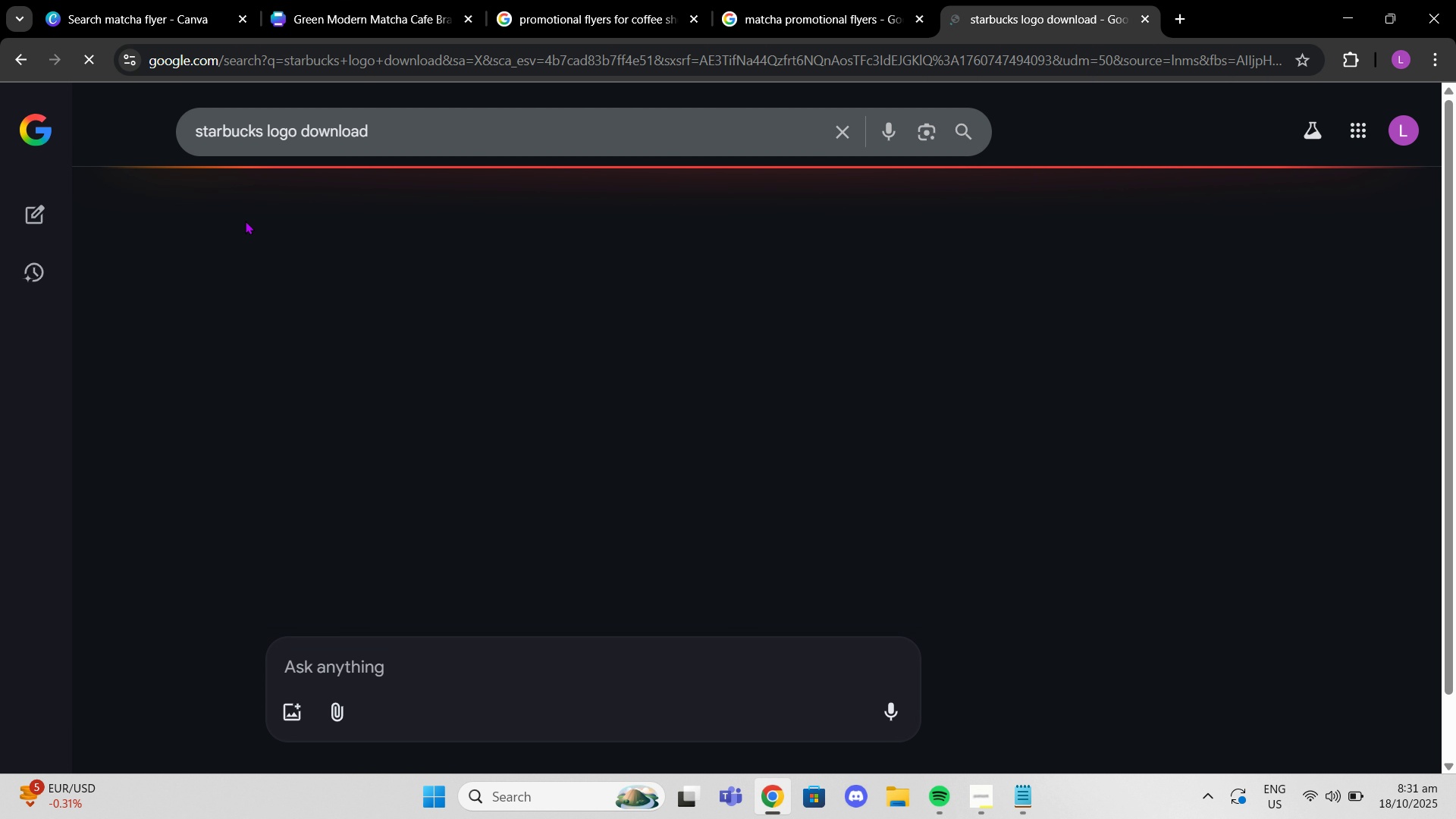 
left_click([377, 393])
 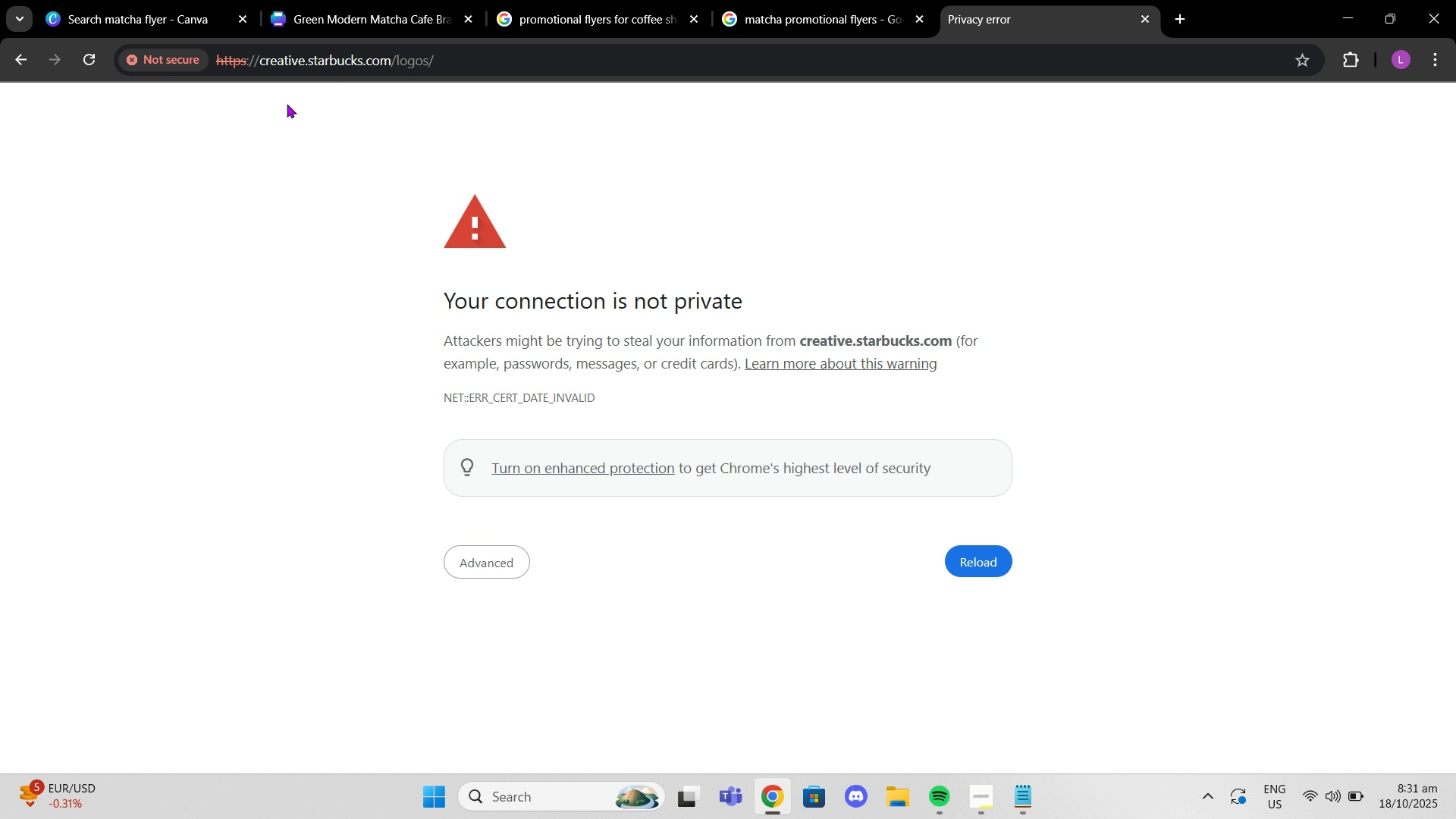 
left_click([24, 55])
 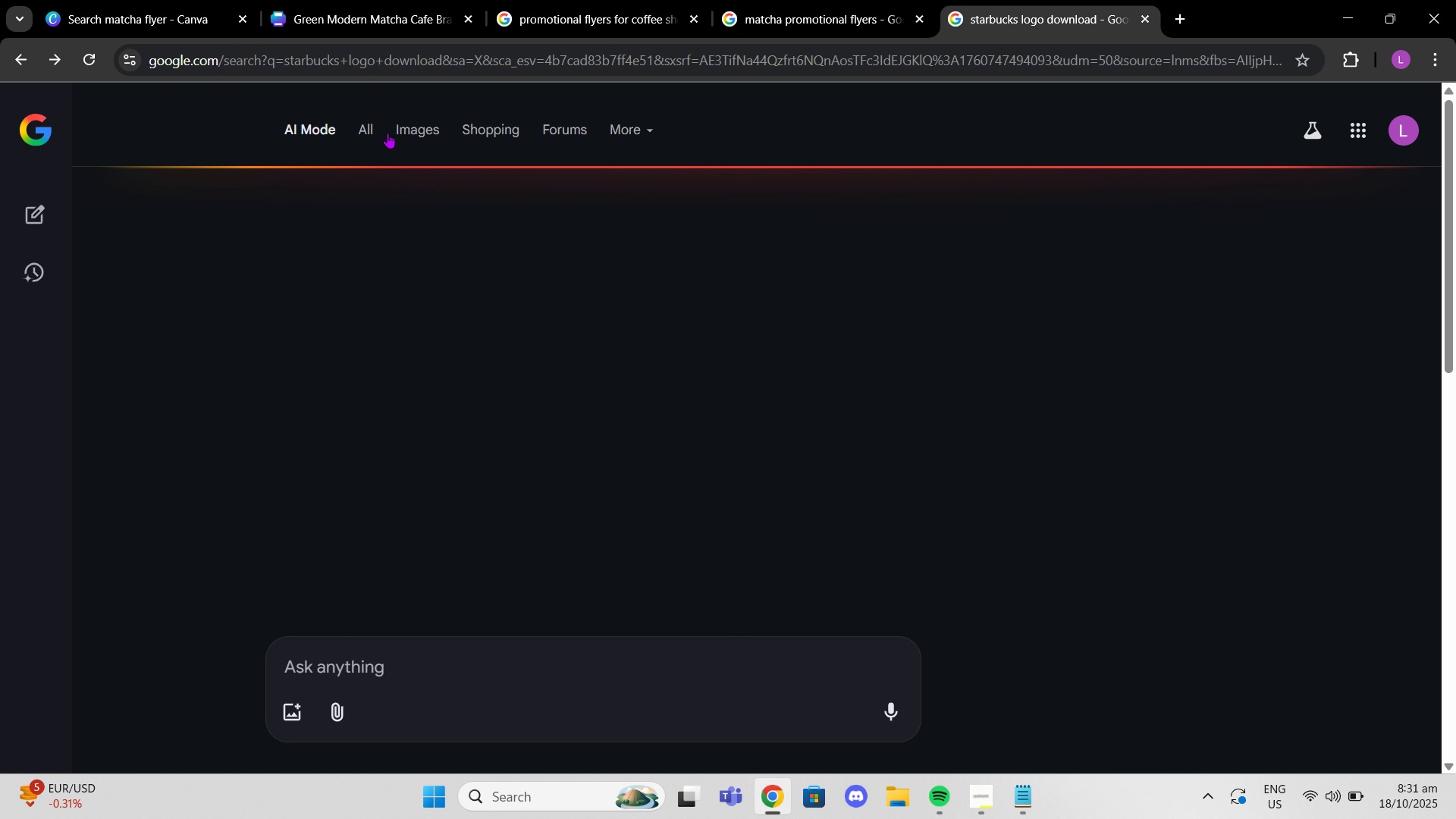 
left_click([388, 133])
 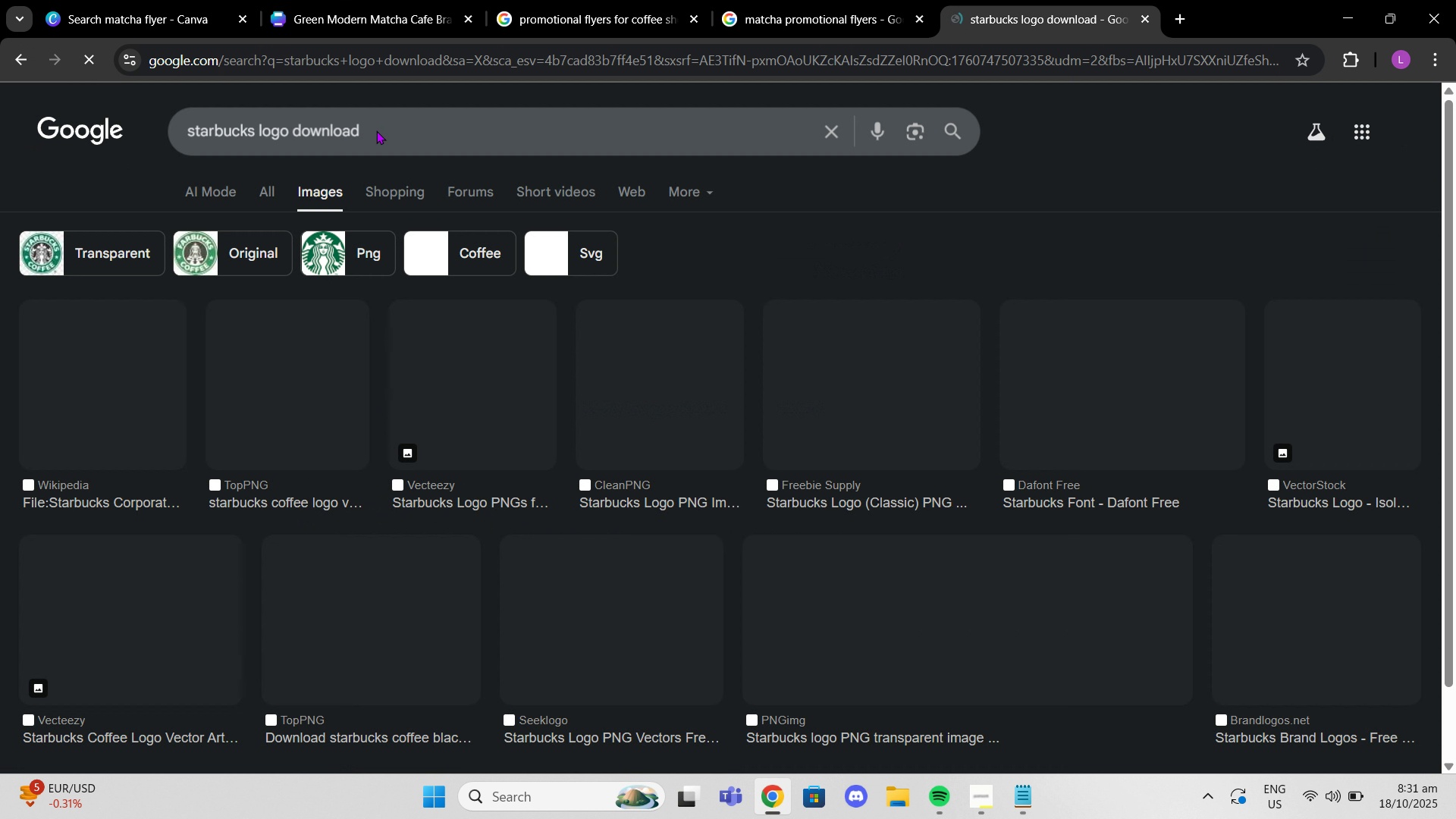 
left_click([376, 130])
 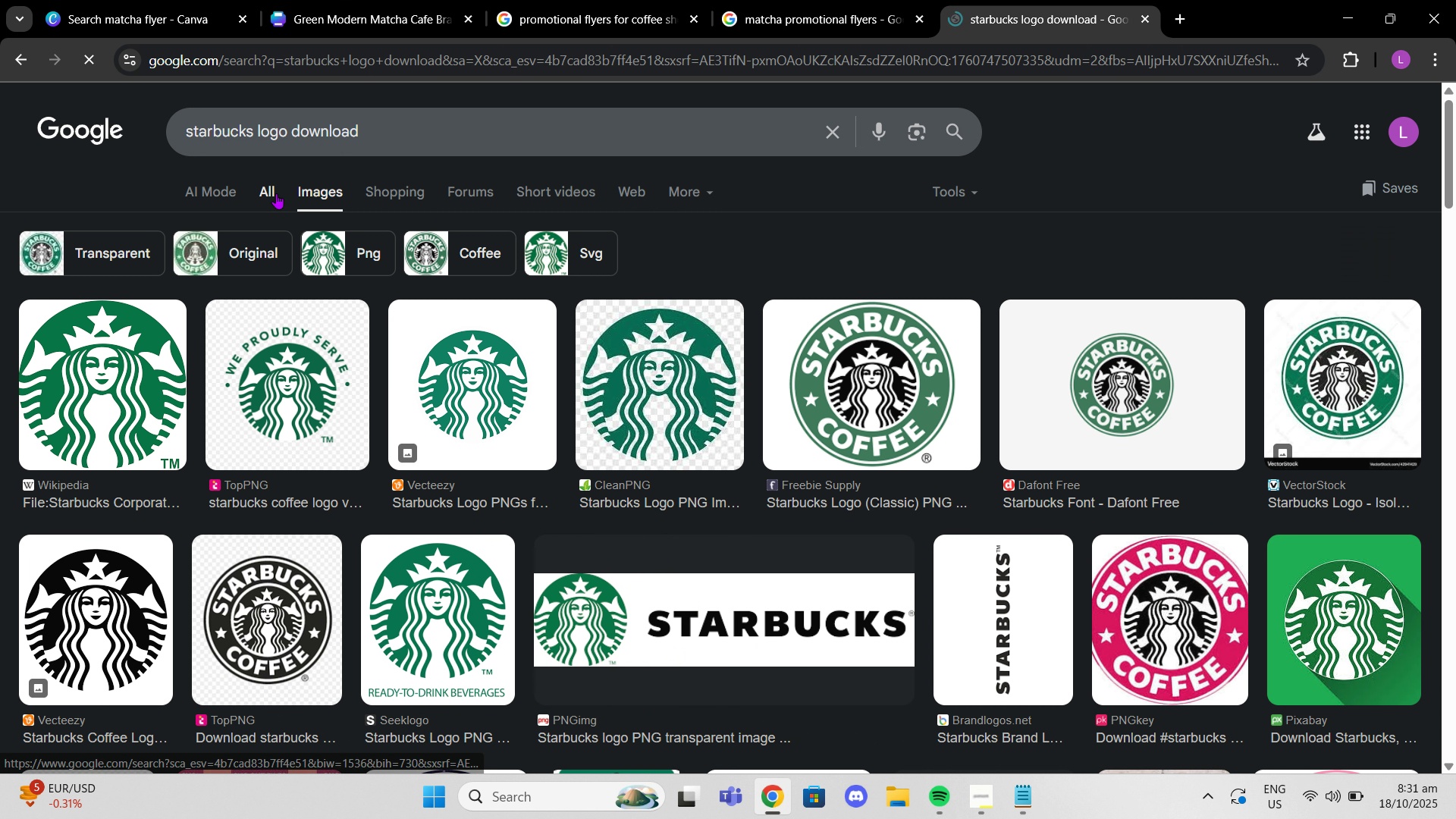 
left_click([276, 193])
 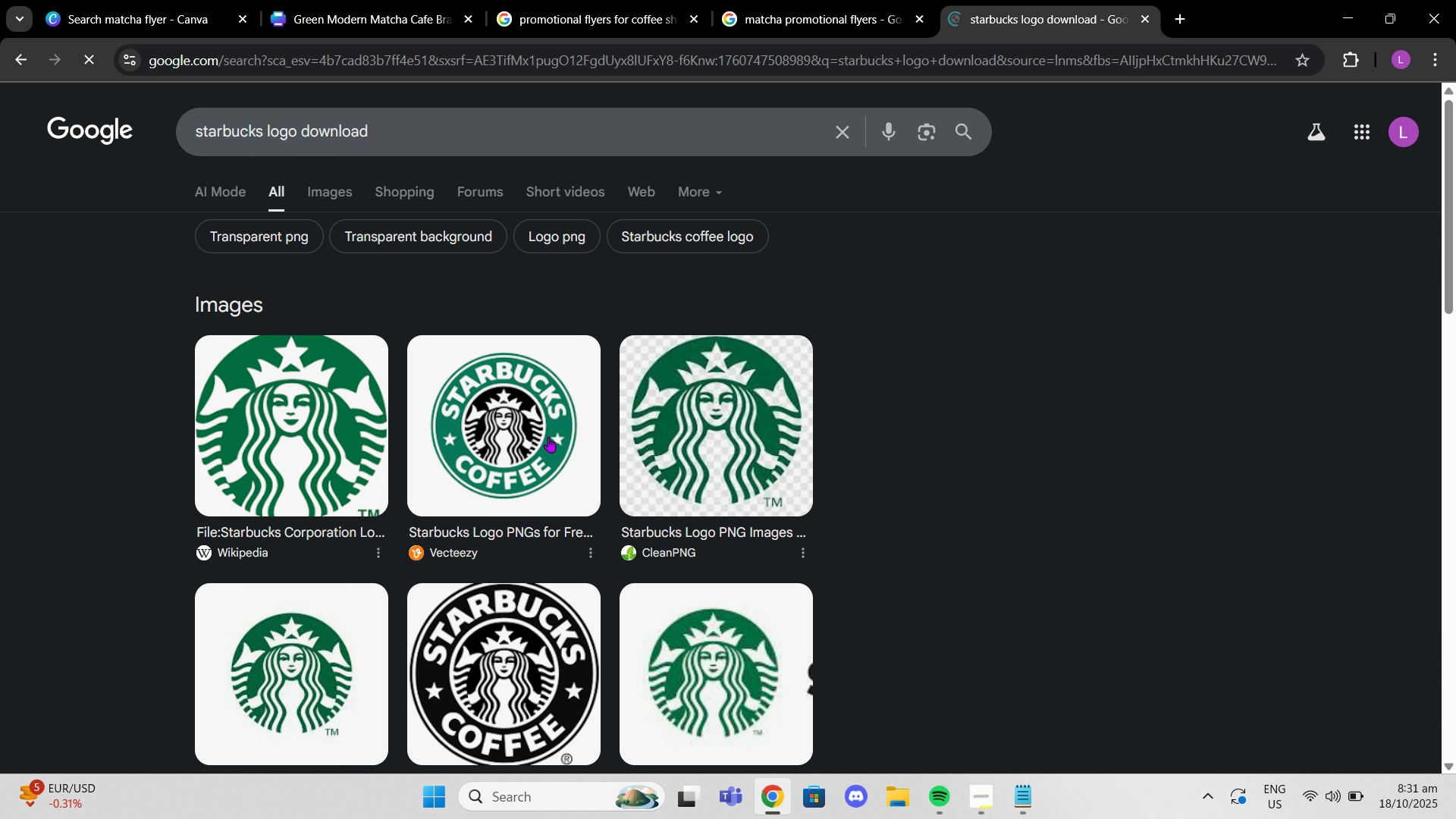 
scroll: coordinate [540, 428], scroll_direction: down, amount: 6.0
 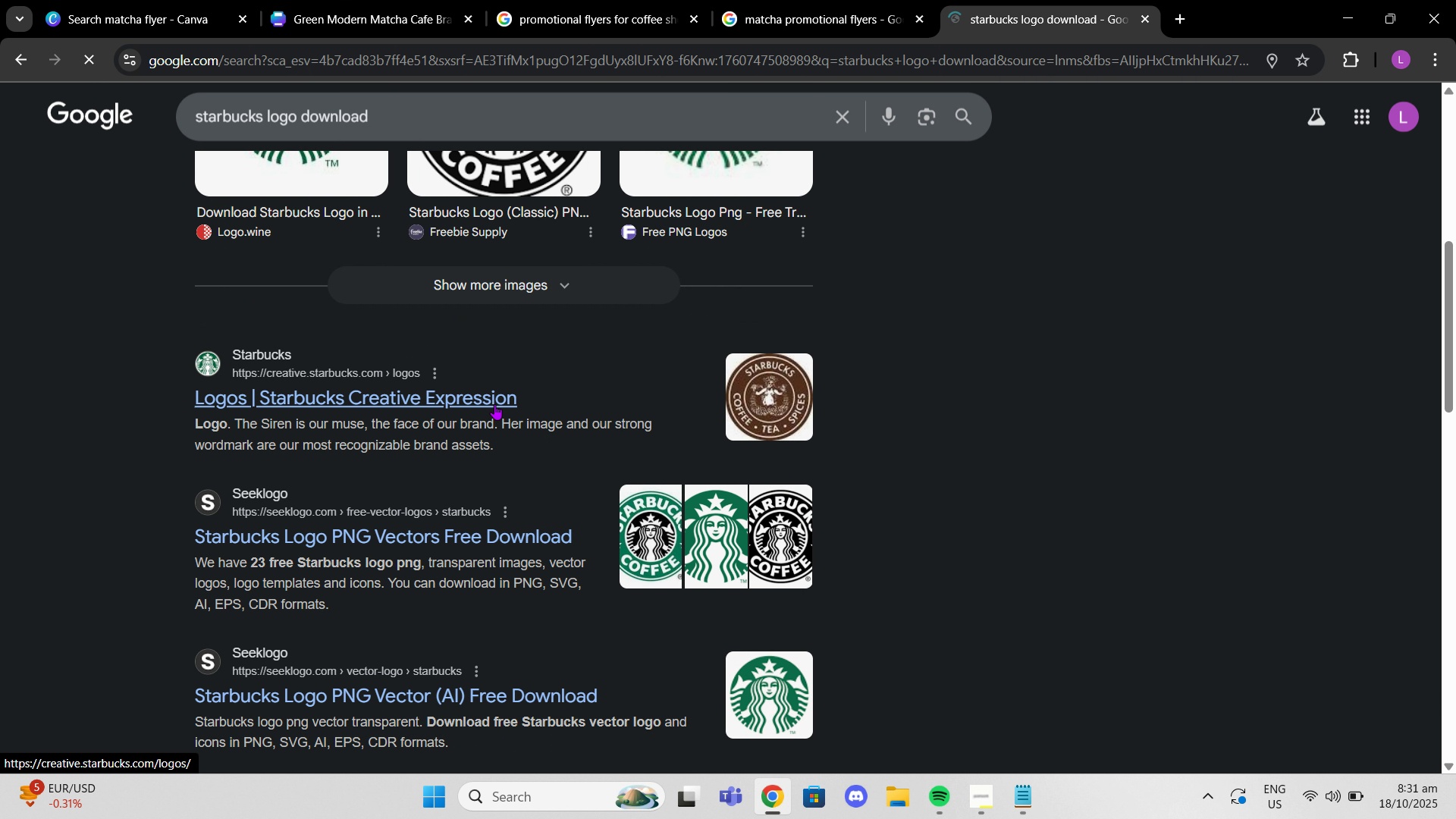 
left_click([494, 404])
 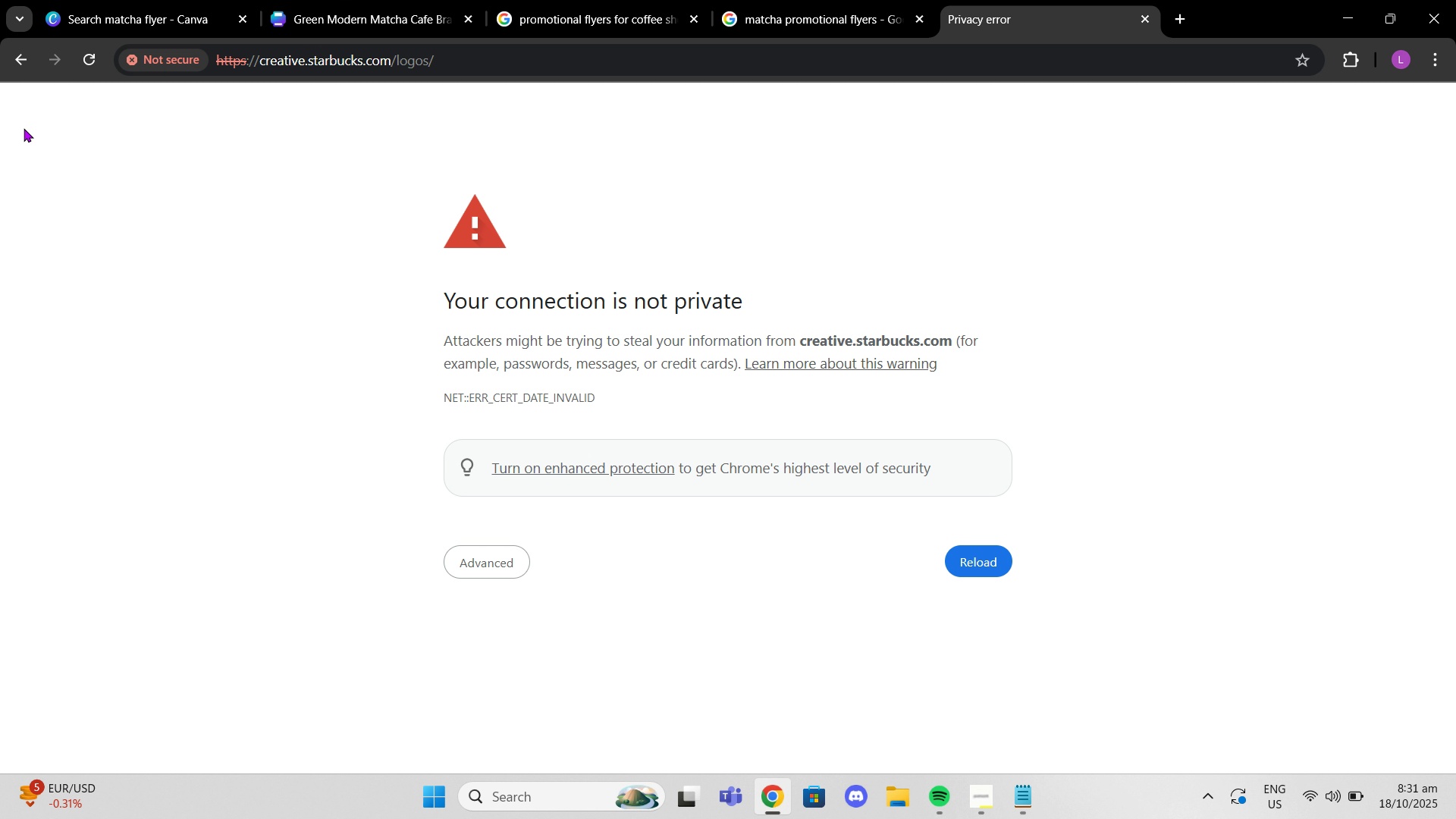 
left_click([30, 68])
 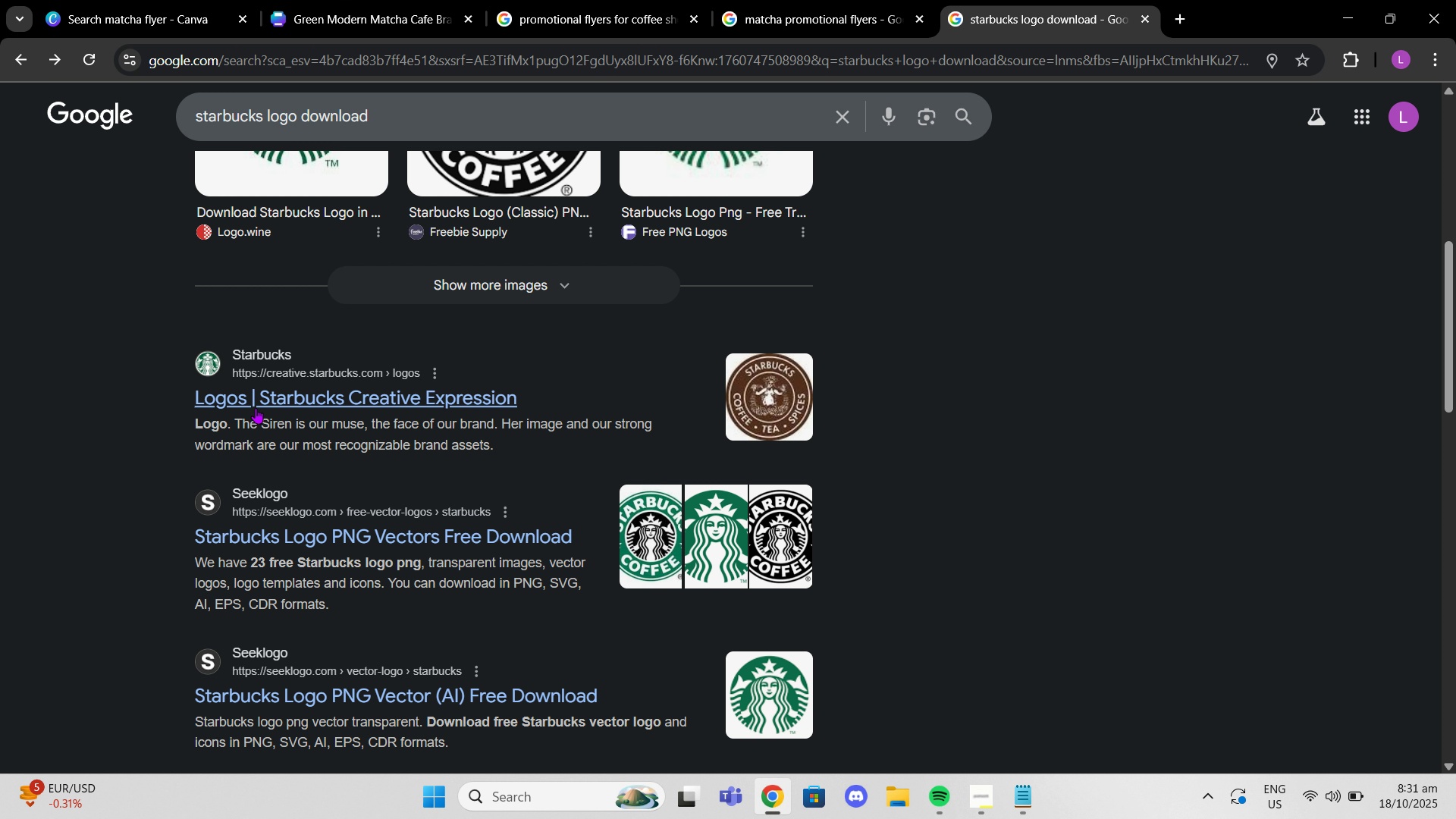 
scroll: coordinate [256, 408], scroll_direction: down, amount: 1.0
 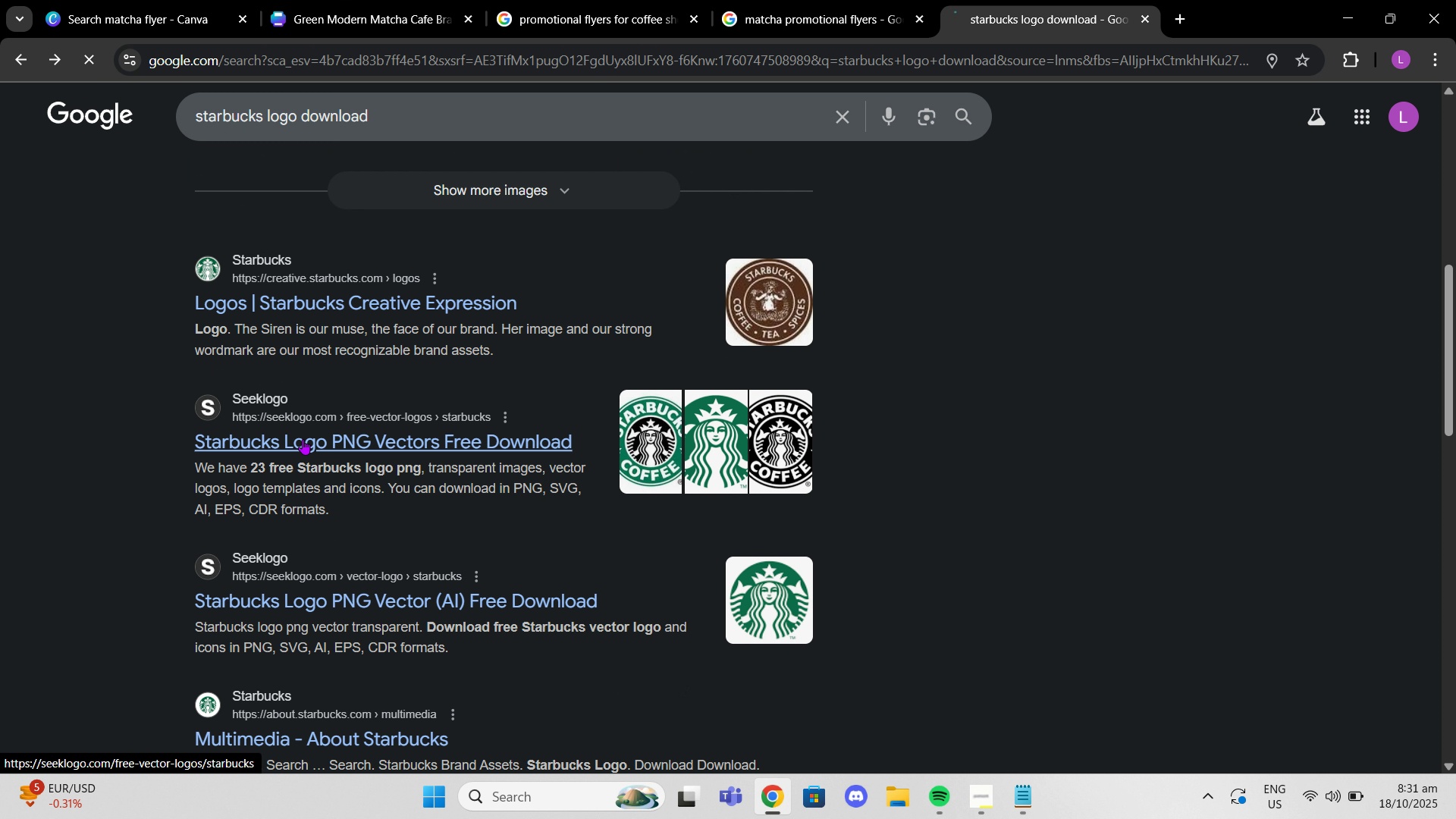 
left_click([303, 439])
 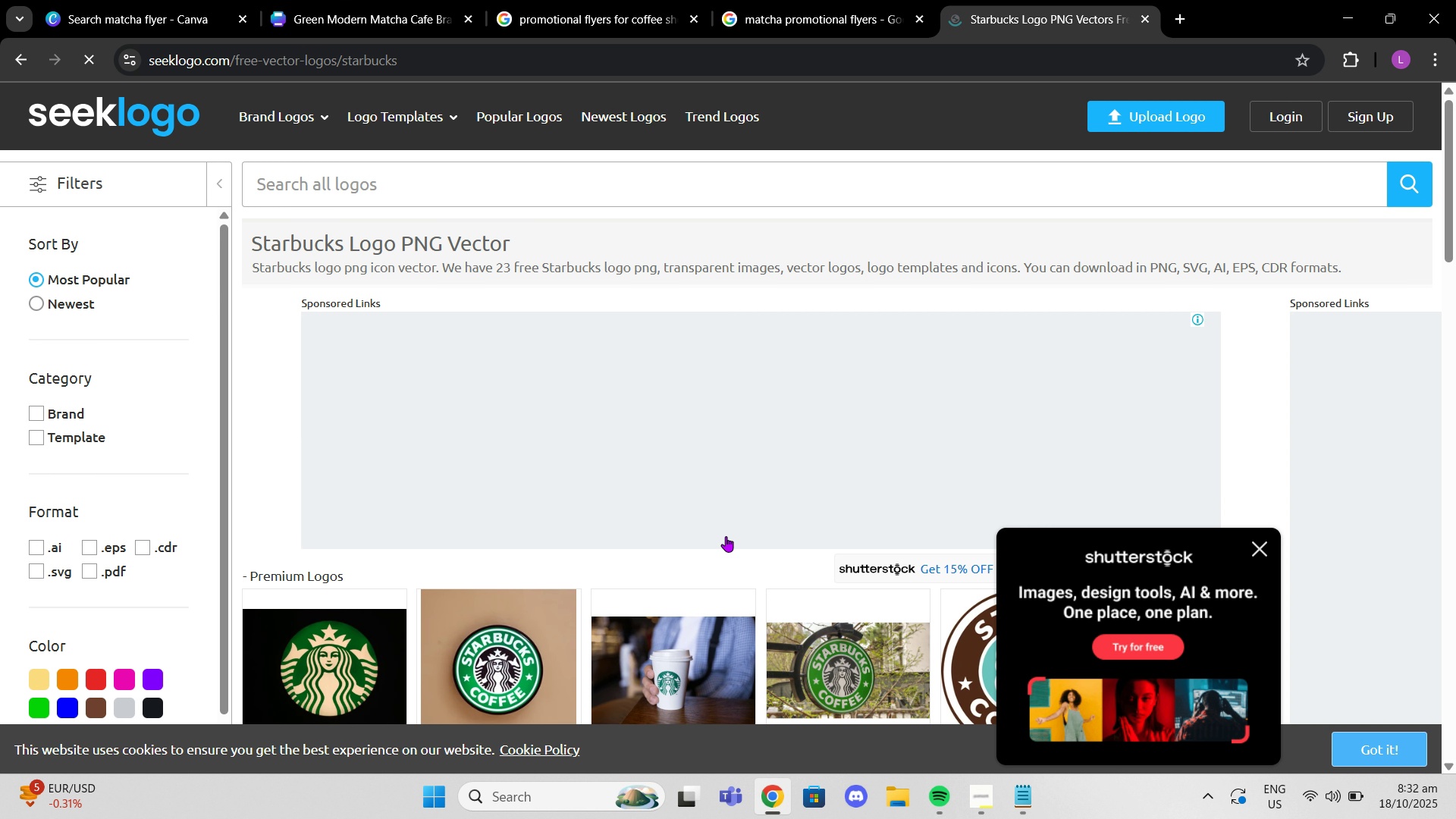 
left_click([1267, 555])
 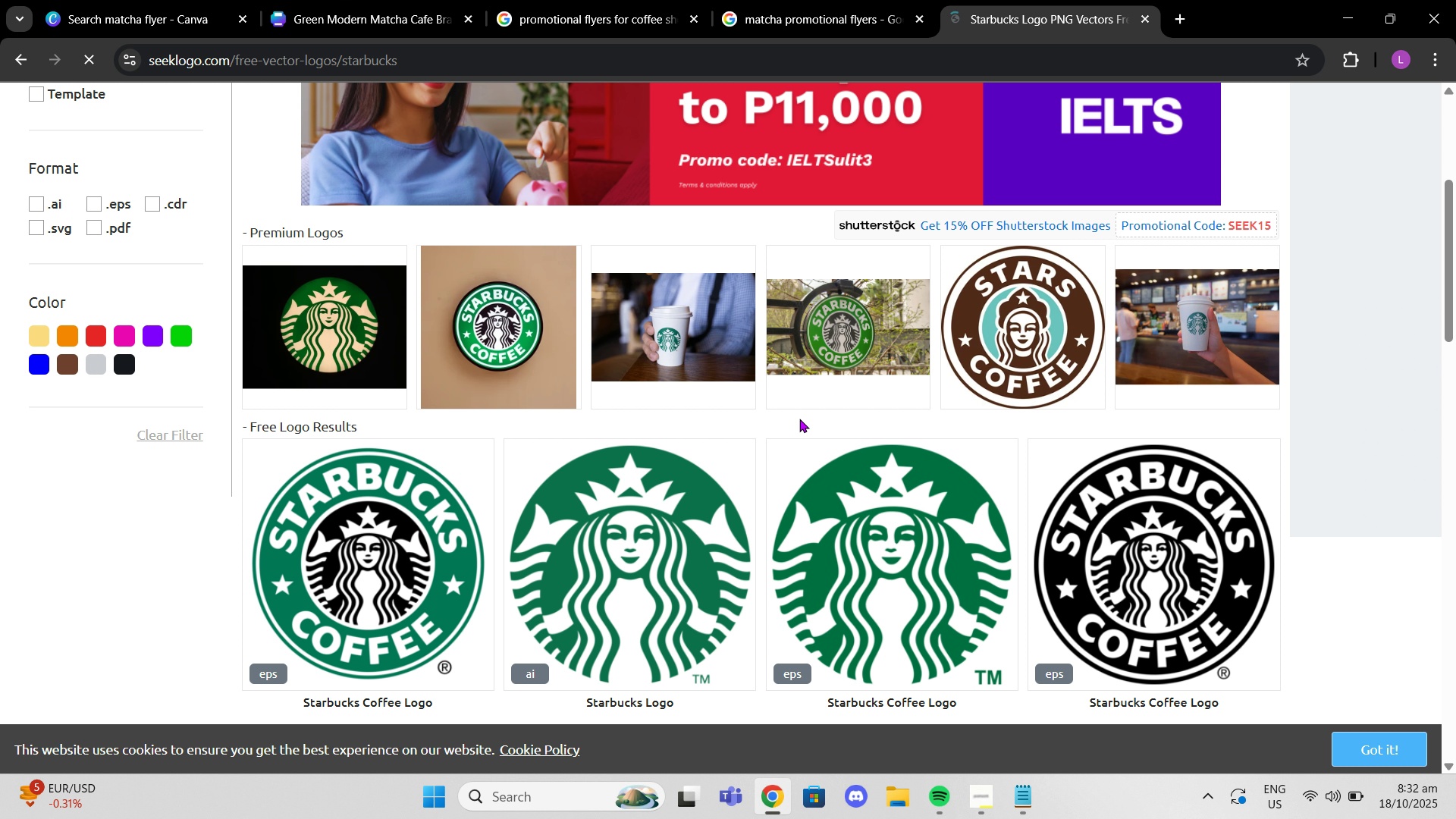 
scroll: coordinate [799, 419], scroll_direction: down, amount: 4.0
 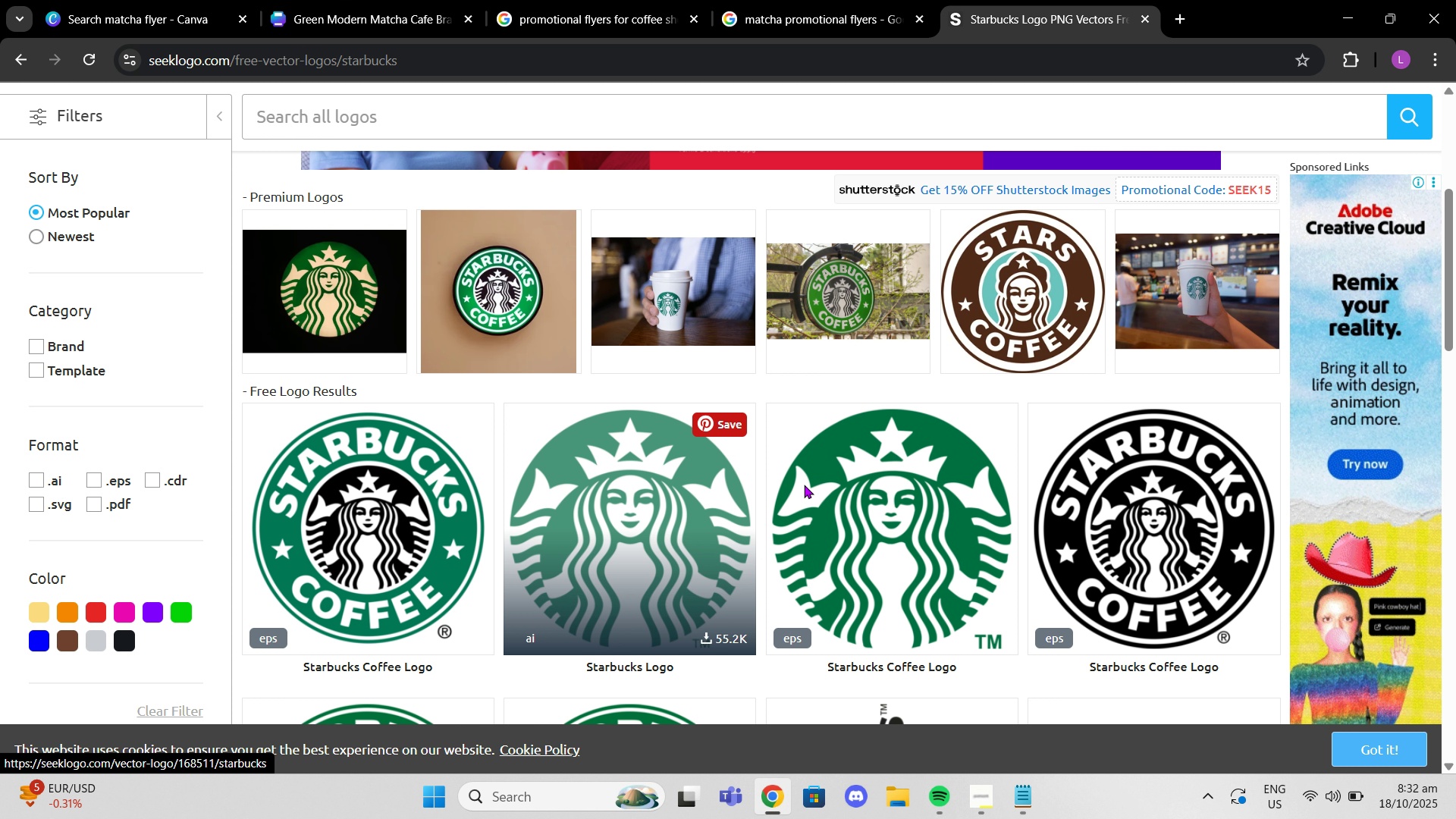 
mouse_move([672, 517])
 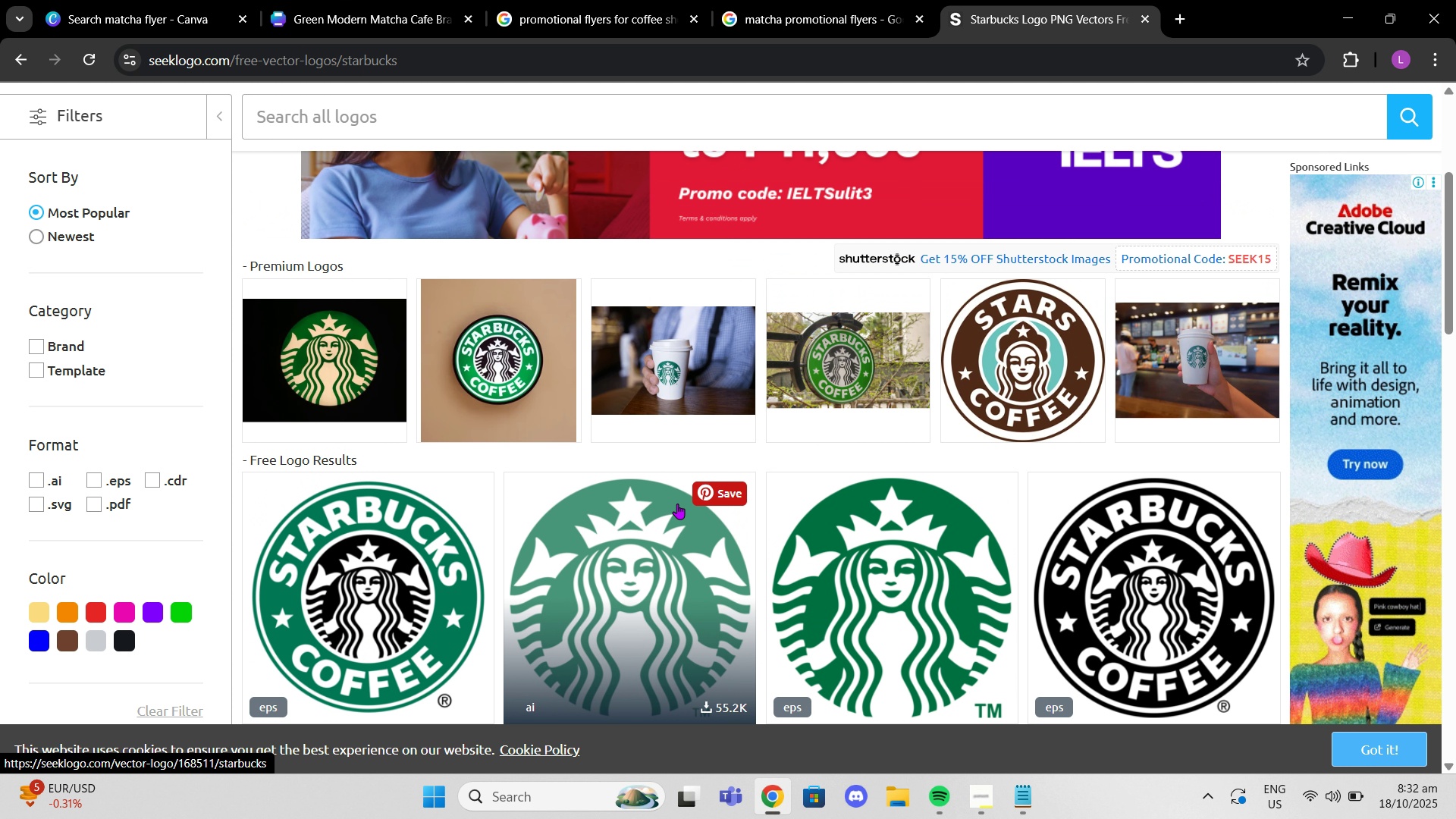 
scroll: coordinate [859, 418], scroll_direction: down, amount: 5.0
 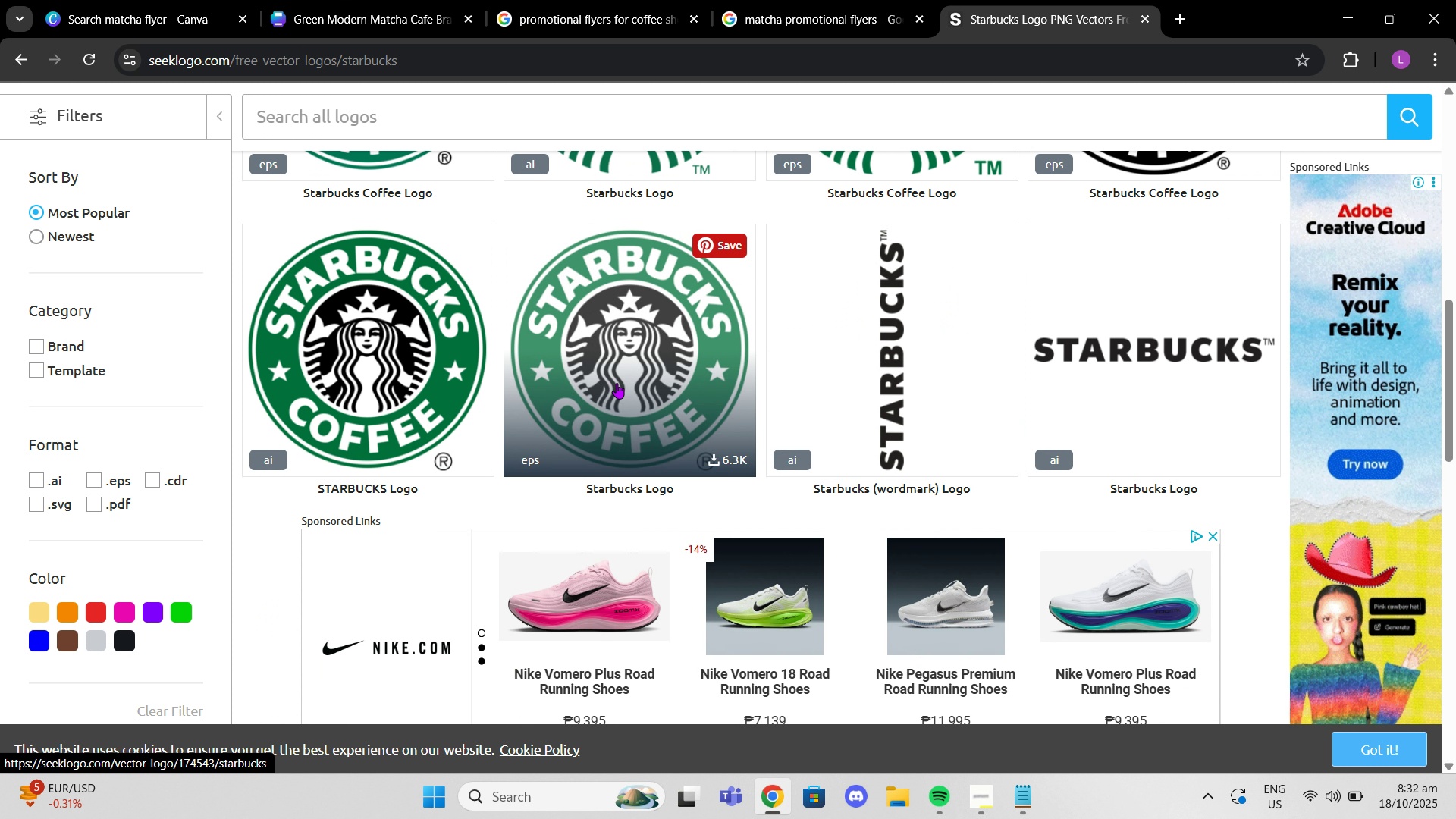 
scroll: coordinate [617, 384], scroll_direction: up, amount: 4.0
 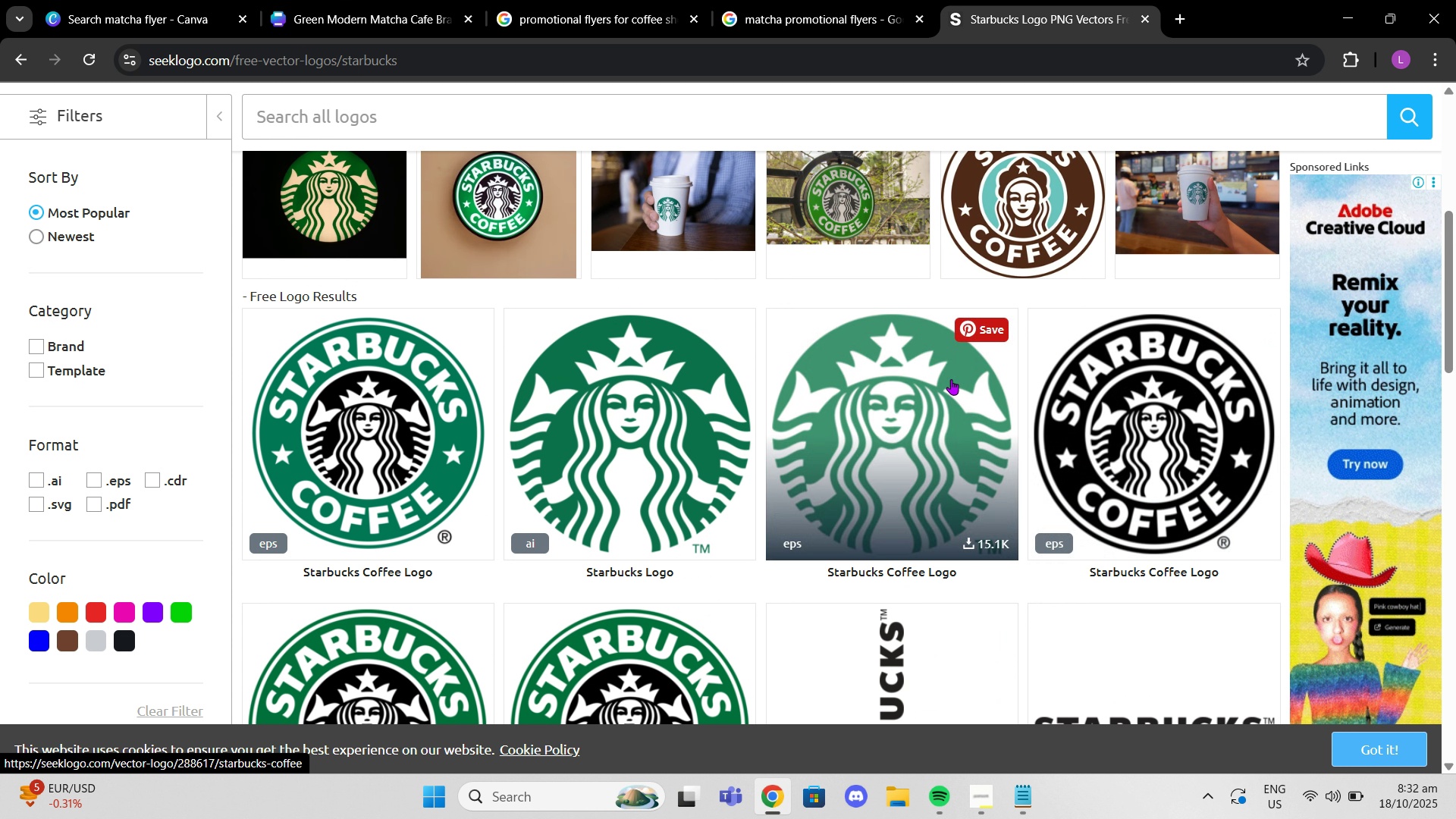 
left_click([951, 379])
 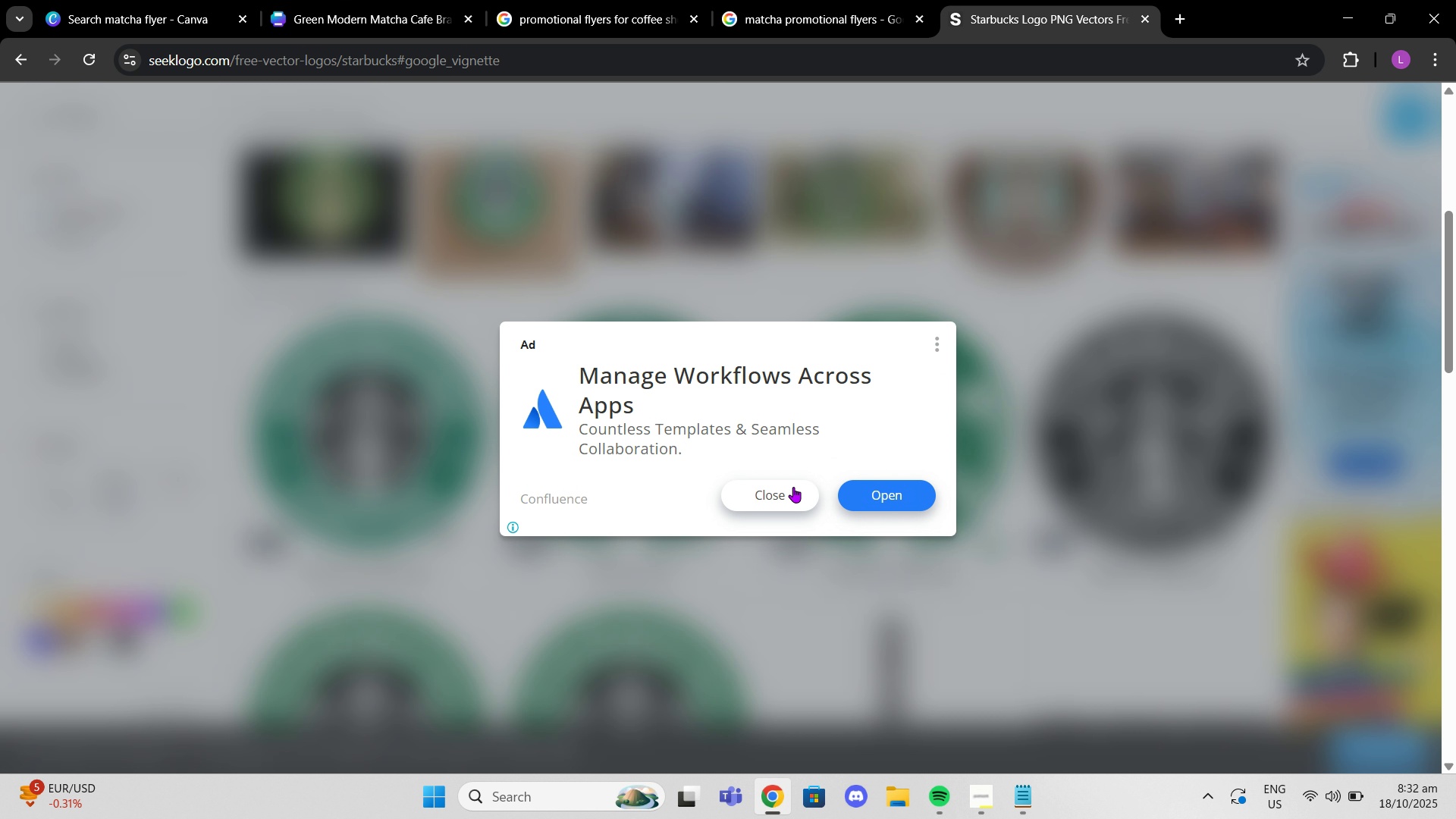 
left_click([793, 487])
 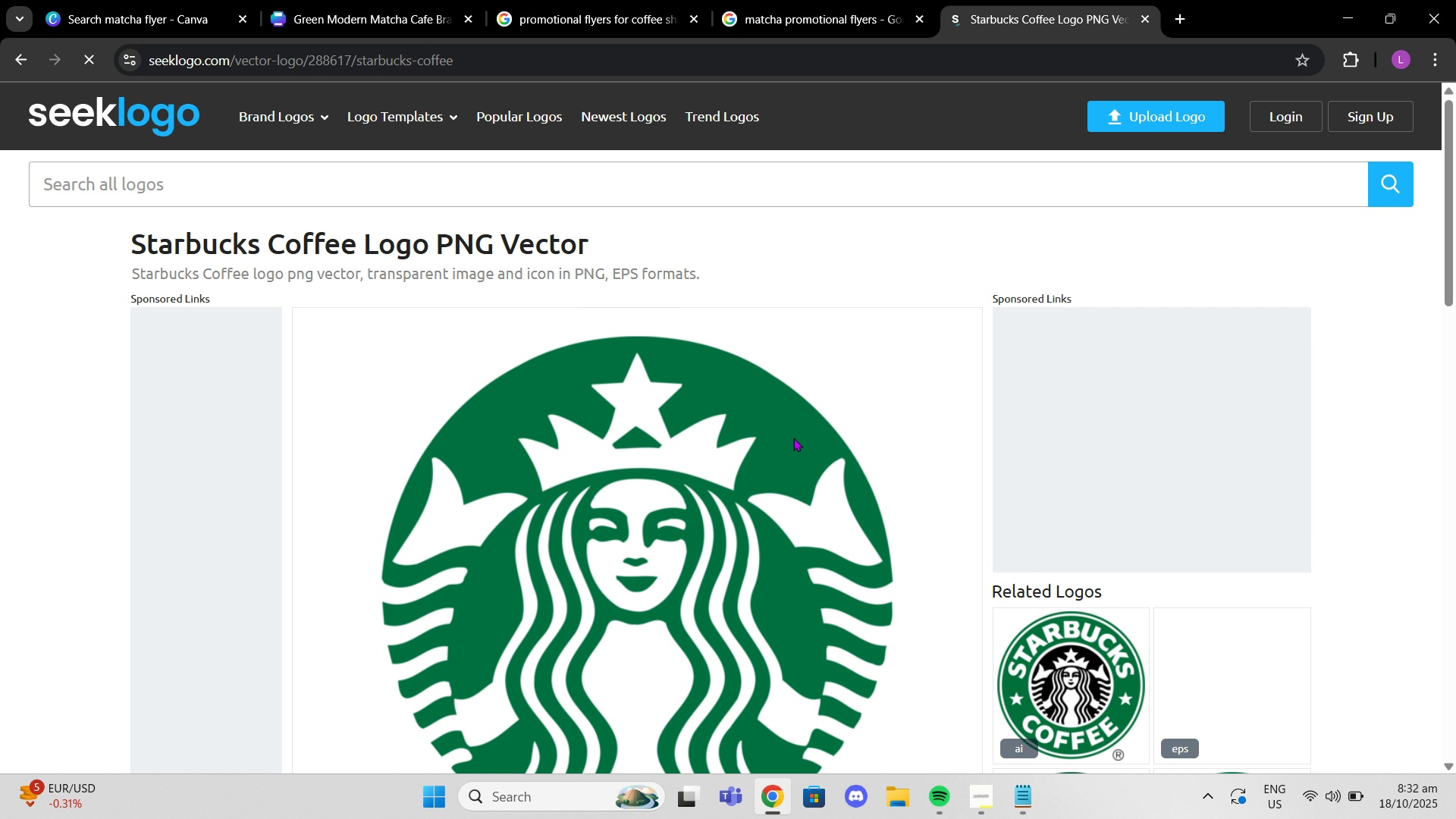 
scroll: coordinate [761, 437], scroll_direction: down, amount: 7.0
 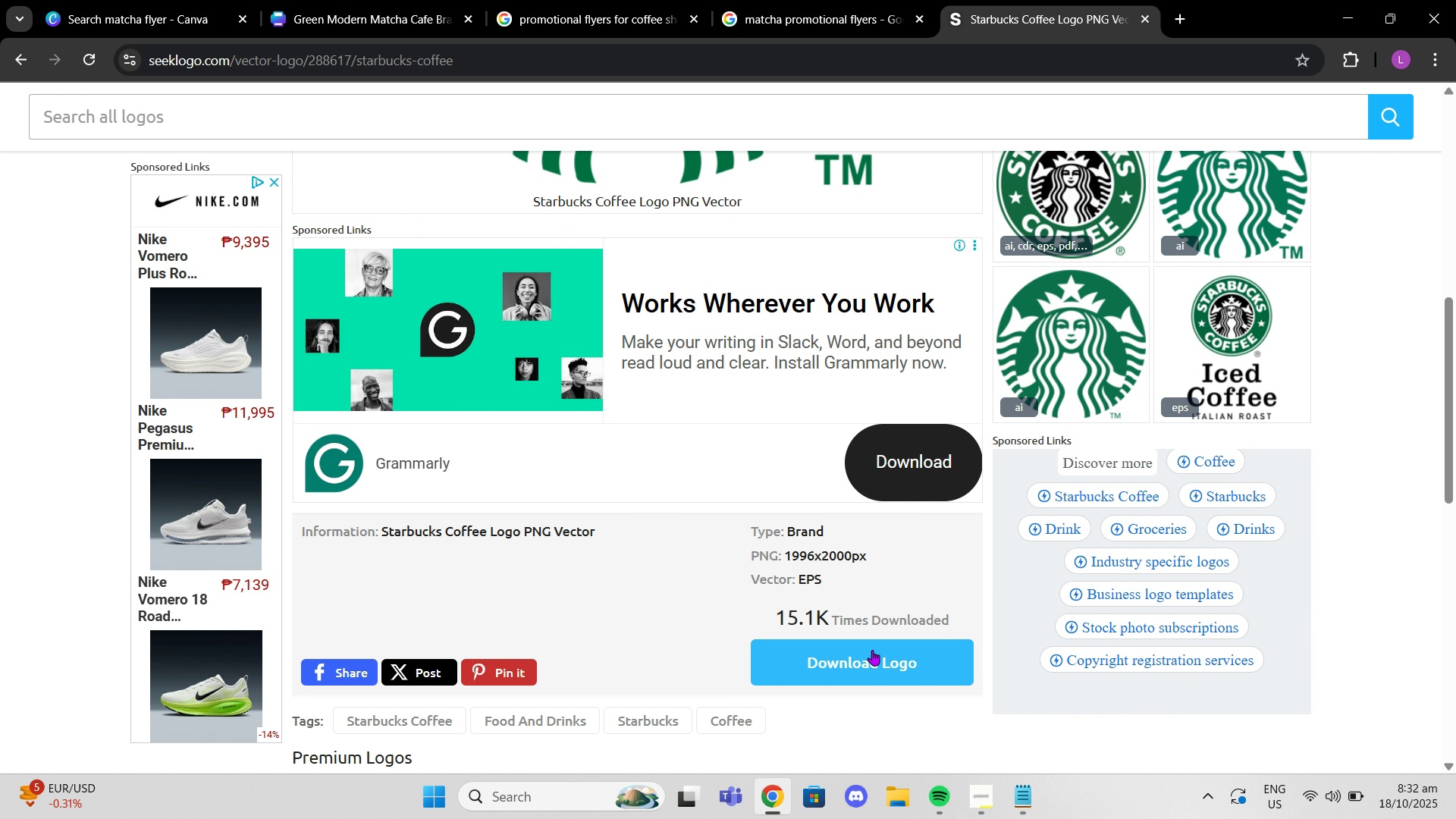 
left_click([872, 650])
 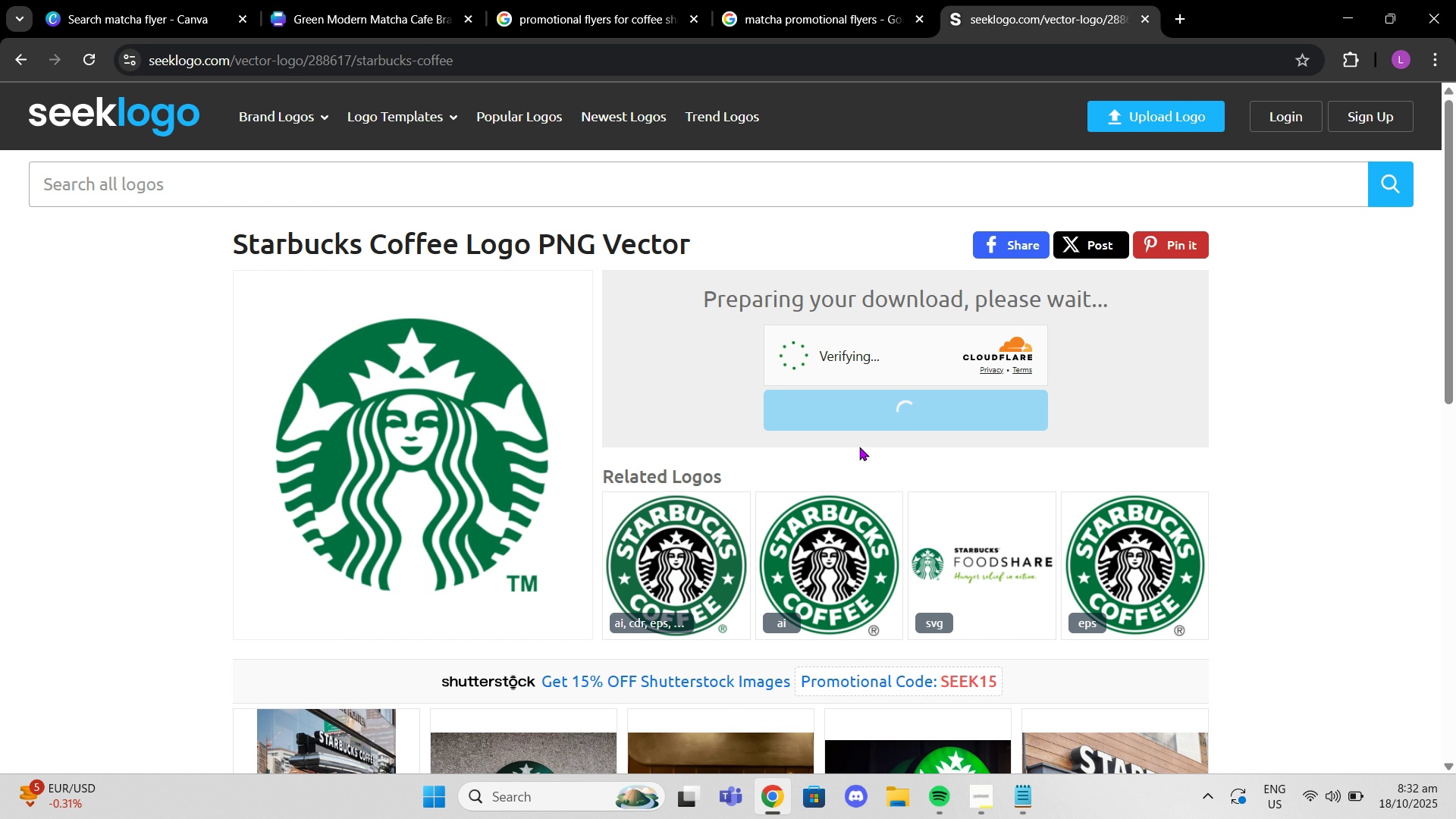 
wait(5.68)
 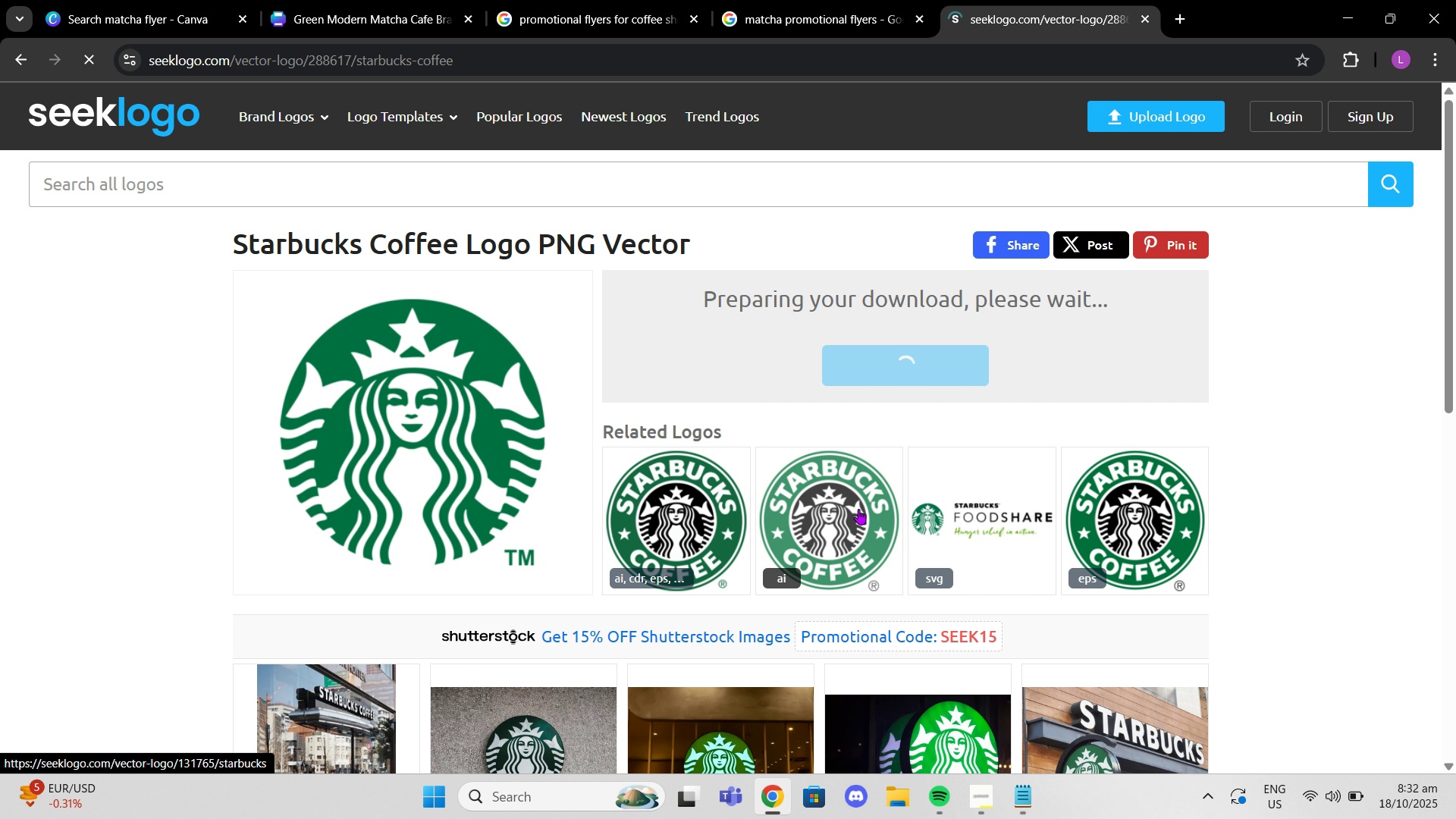 
left_click([814, 0])
 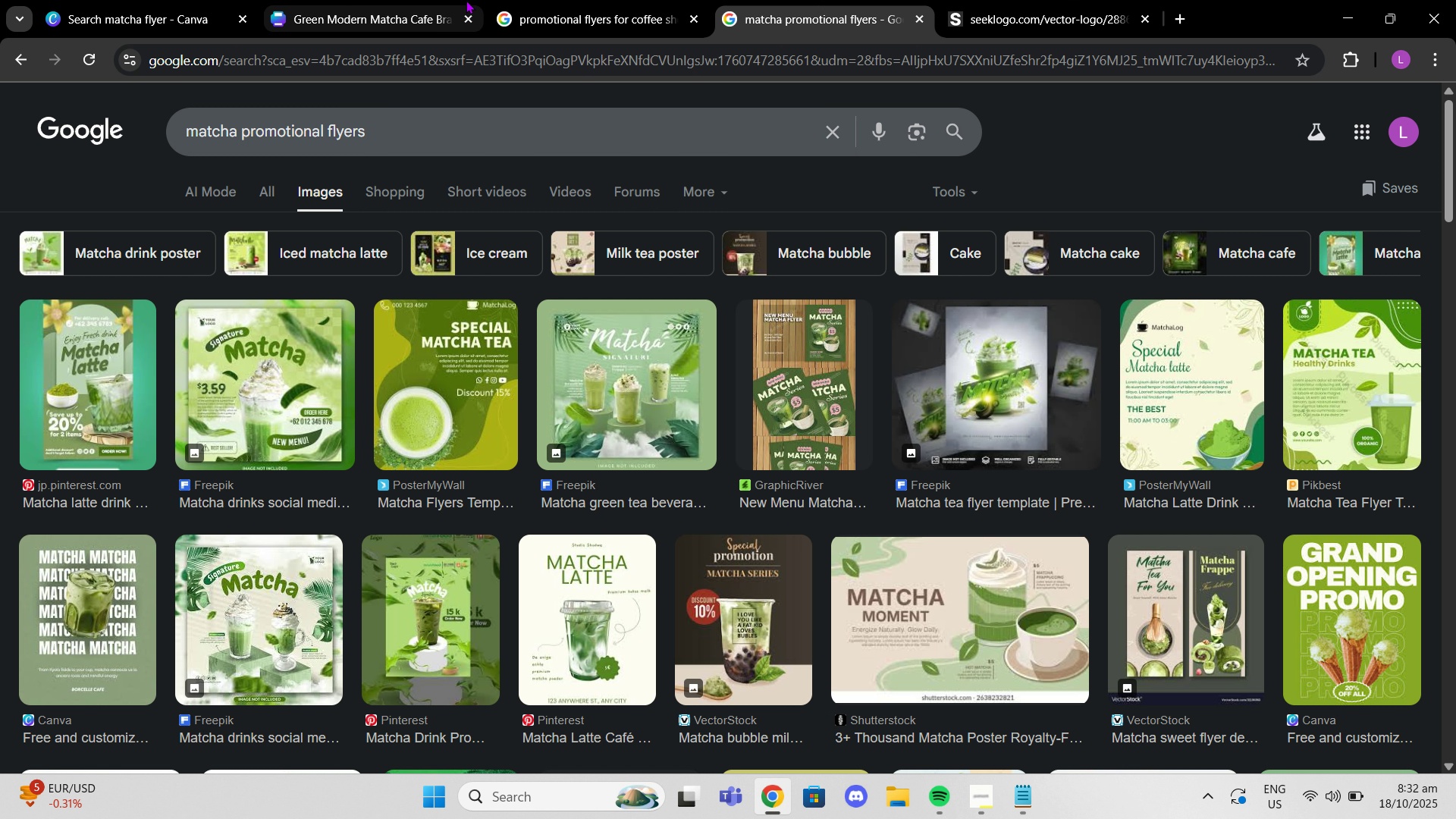 
left_click([466, 0])
 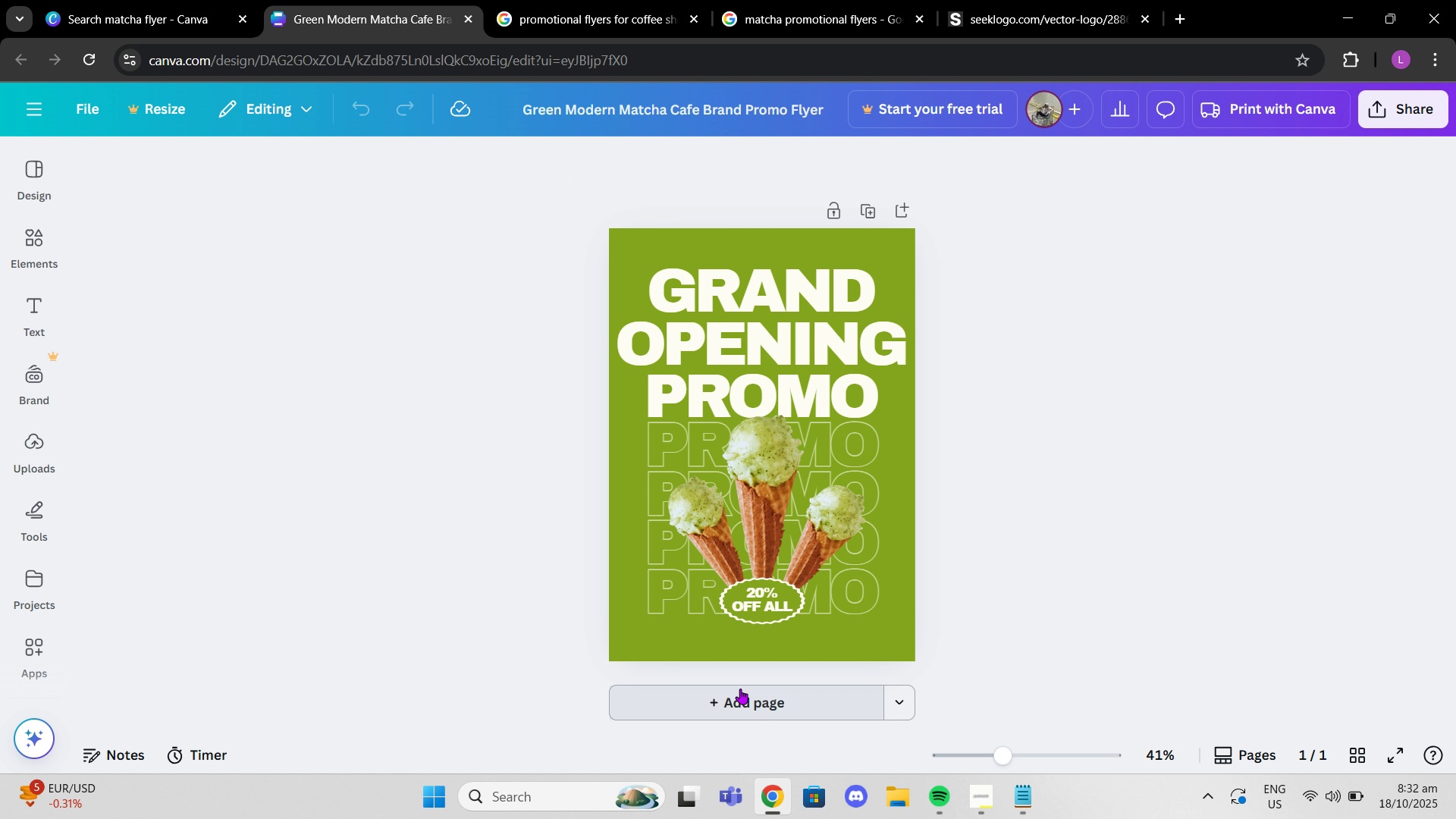 
left_click([740, 689])
 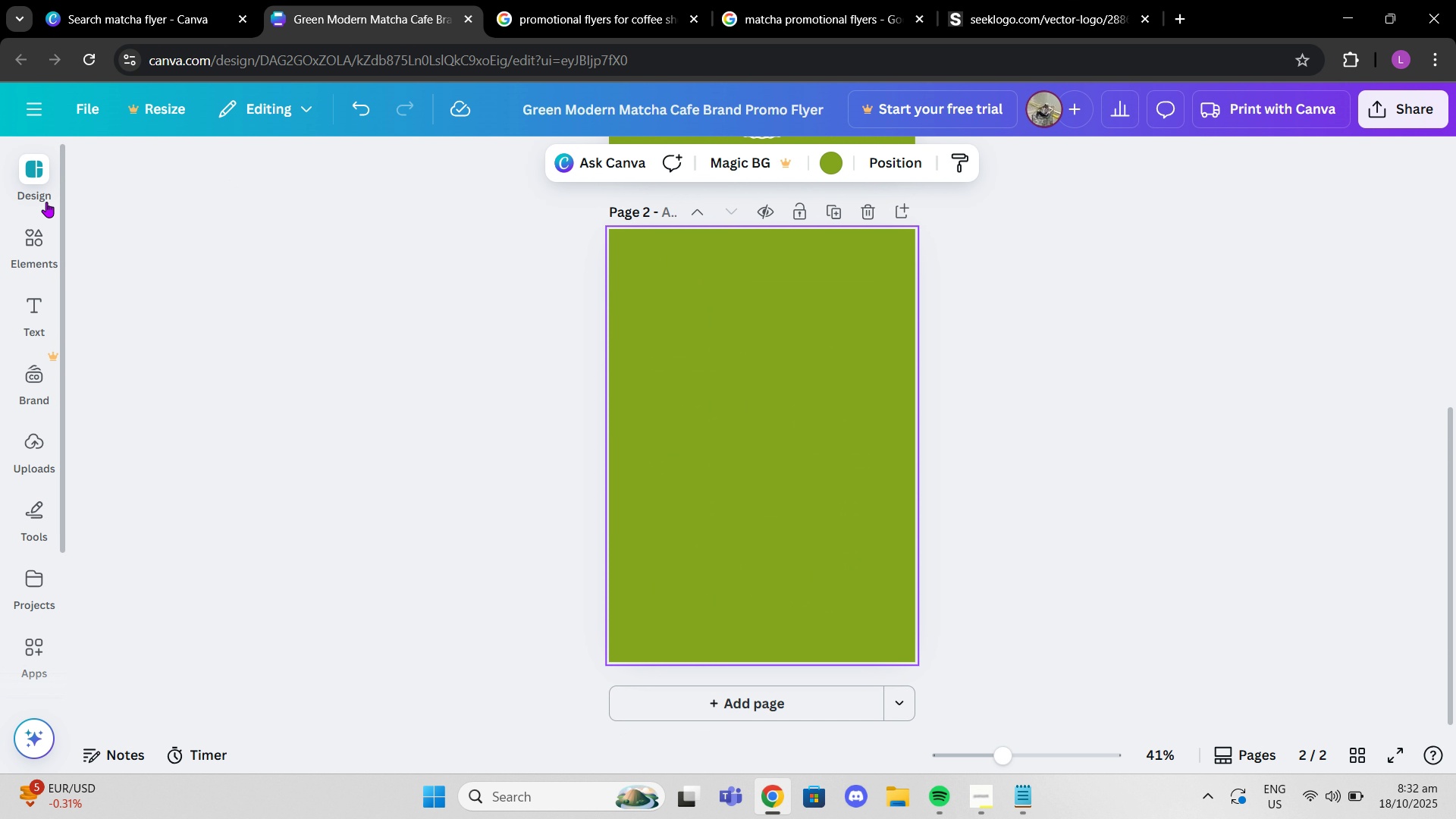 
left_click([46, 202])
 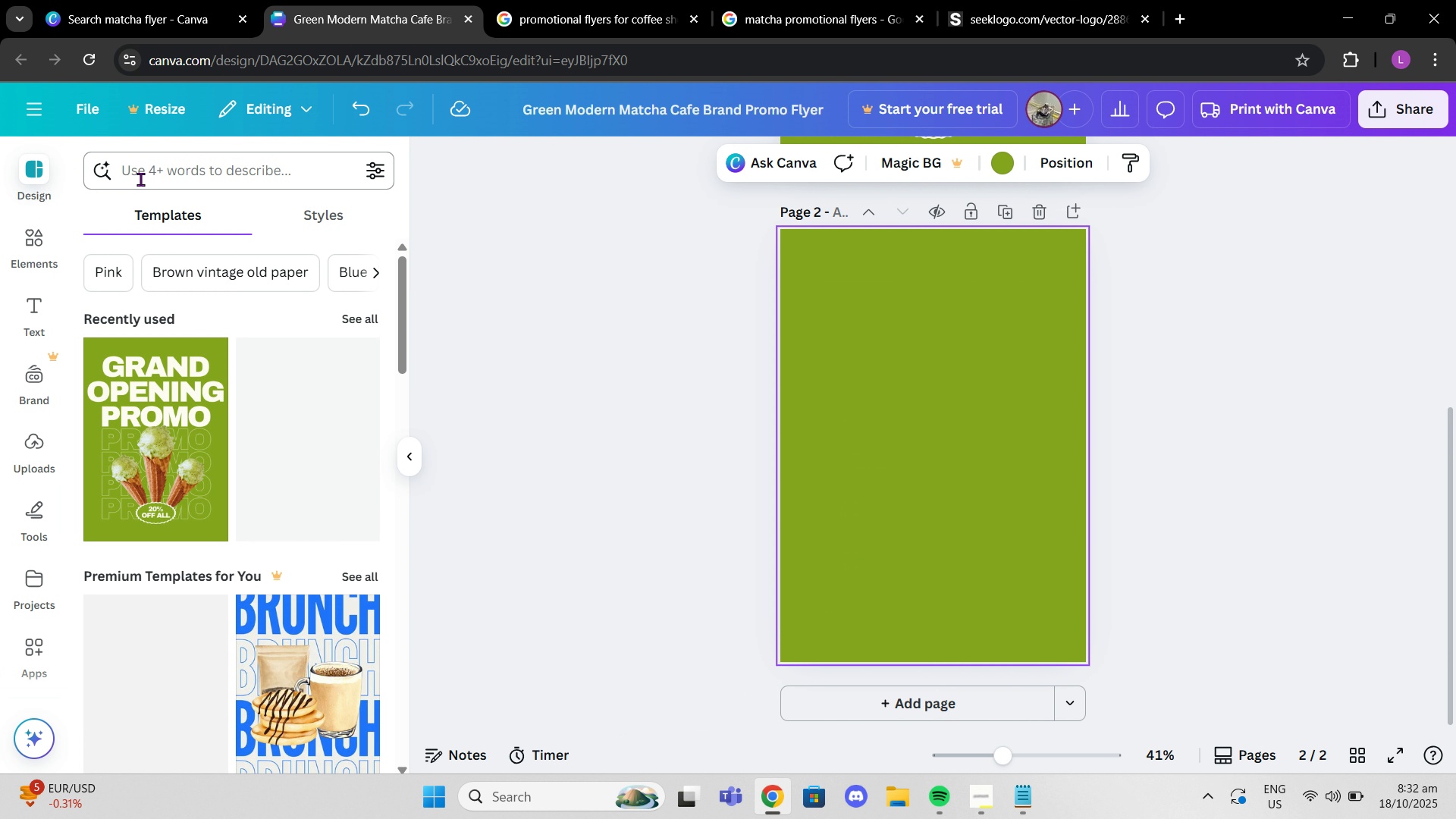 
left_click([140, 179])
 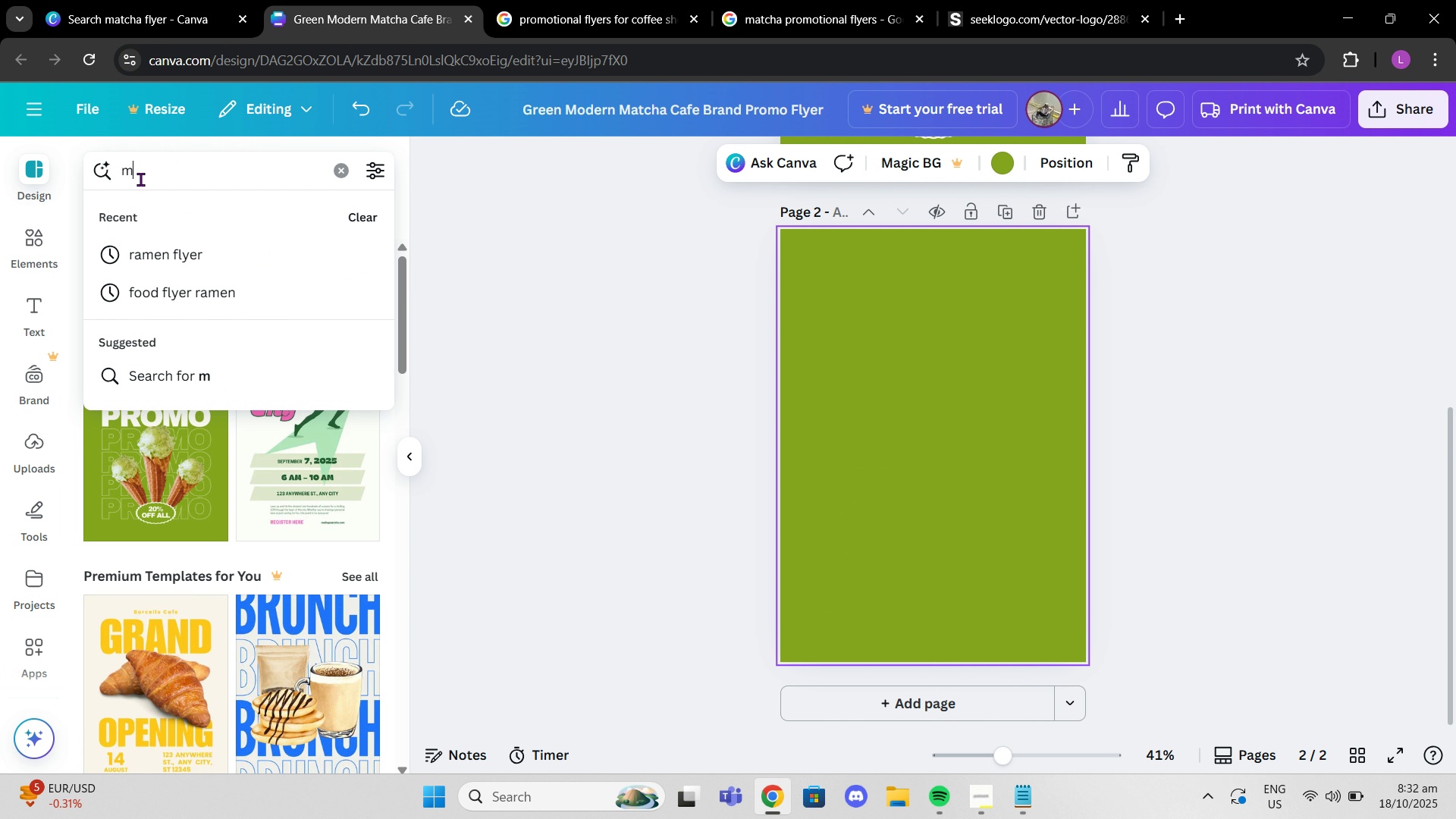 
type(matcha )
 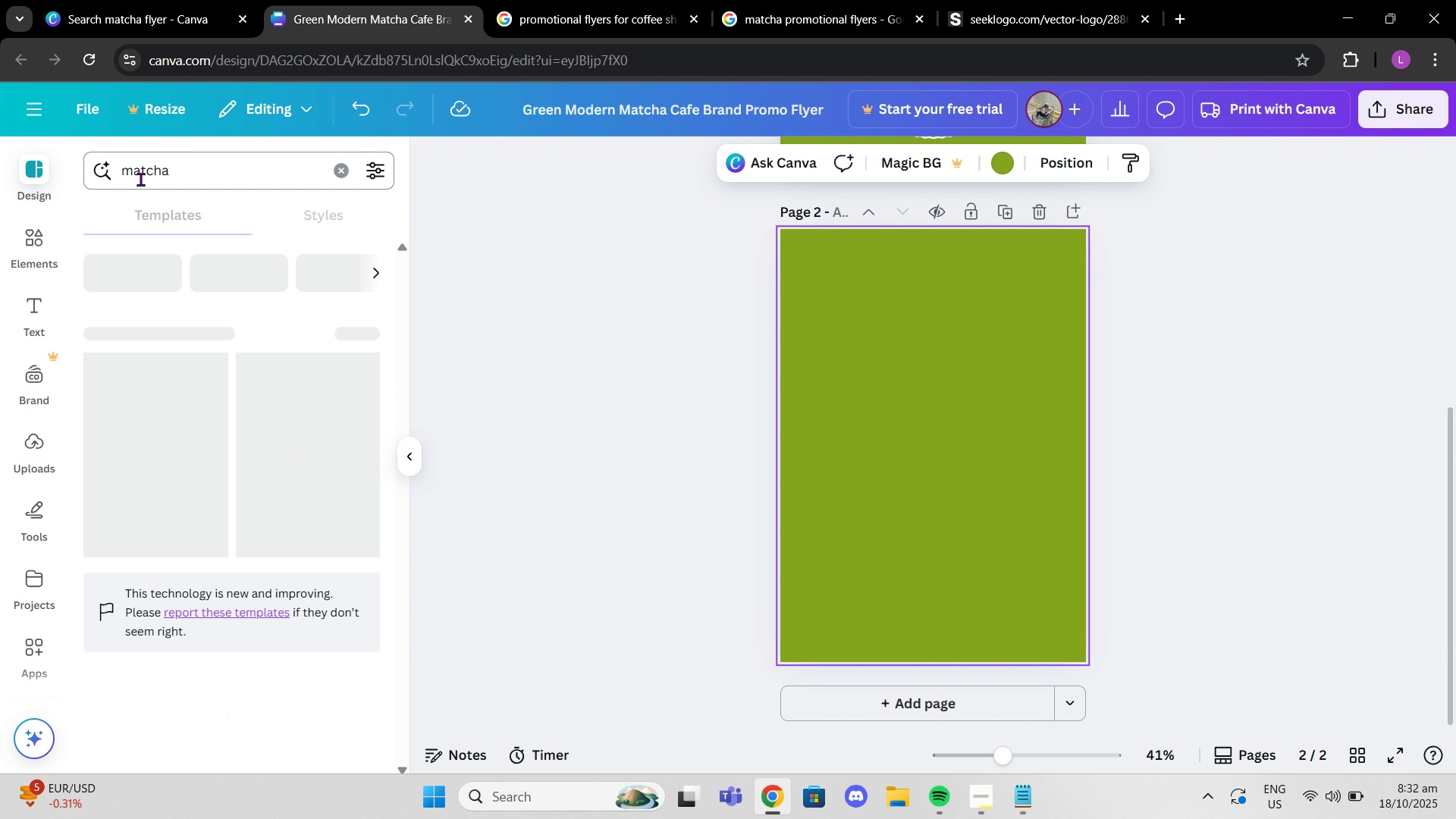 
key(Enter)
 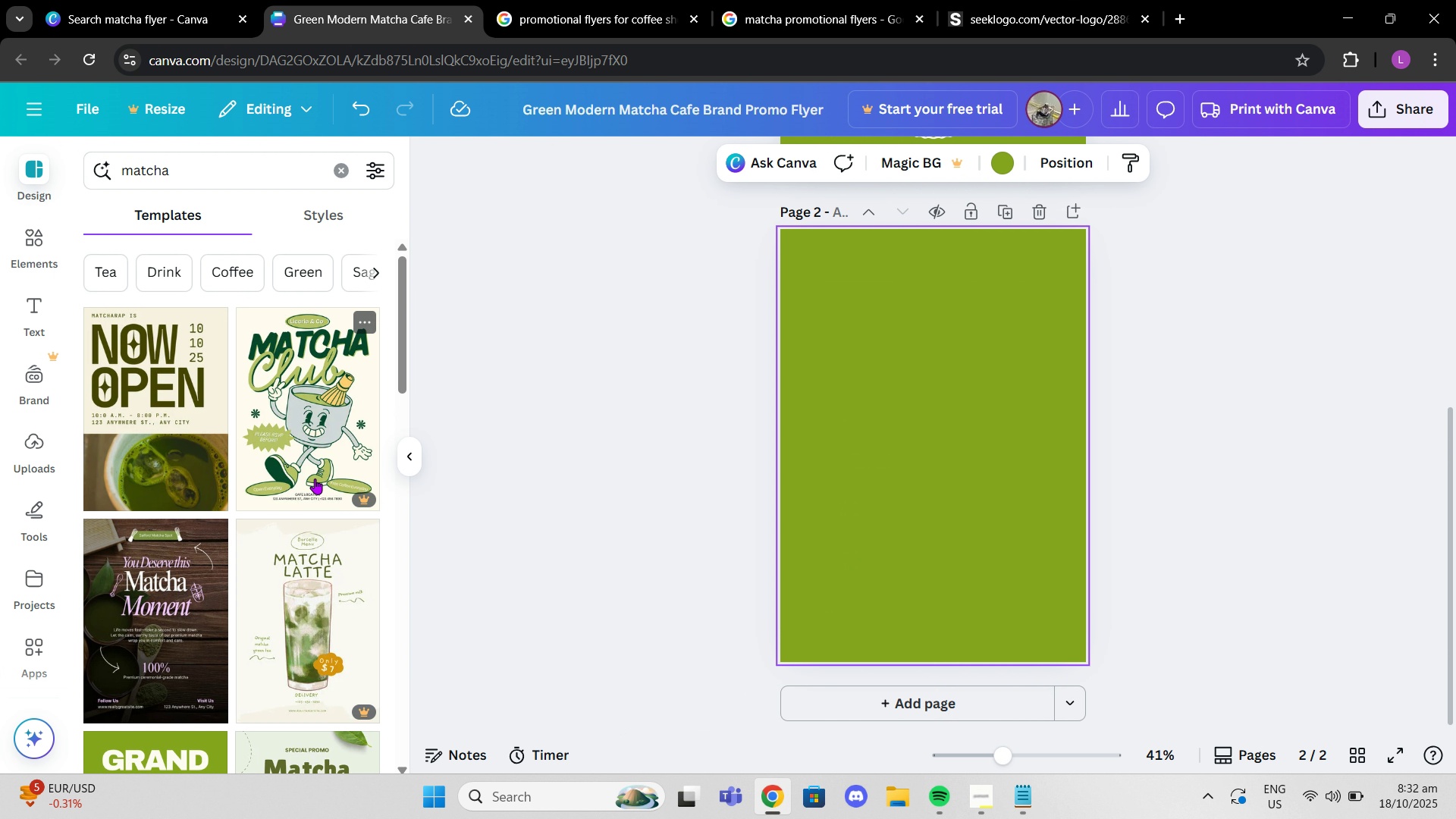 
scroll: coordinate [223, 508], scroll_direction: down, amount: 14.0
 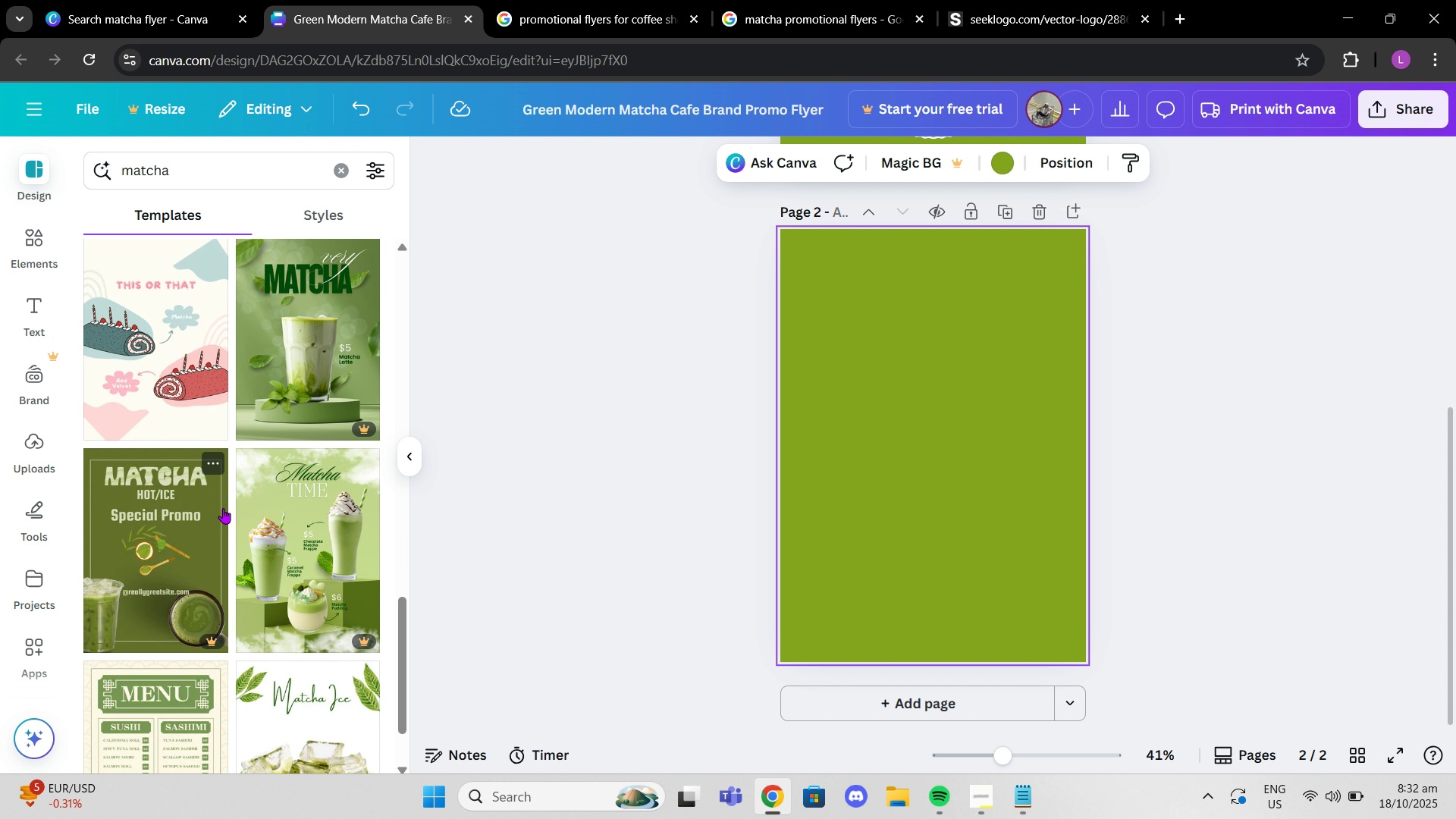 
scroll: coordinate [325, 455], scroll_direction: down, amount: 18.0
 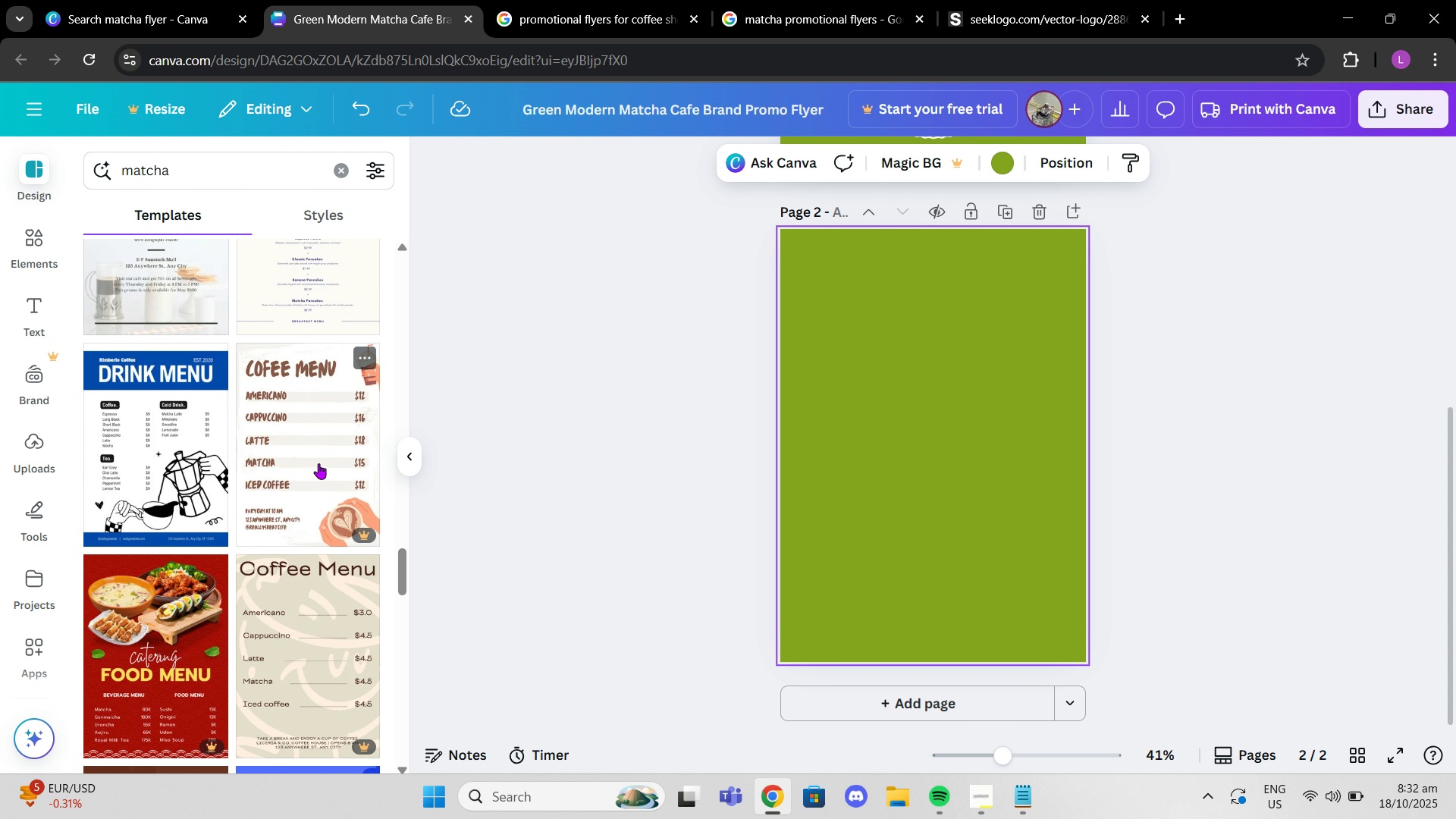 
scroll: coordinate [317, 465], scroll_direction: down, amount: 14.0
 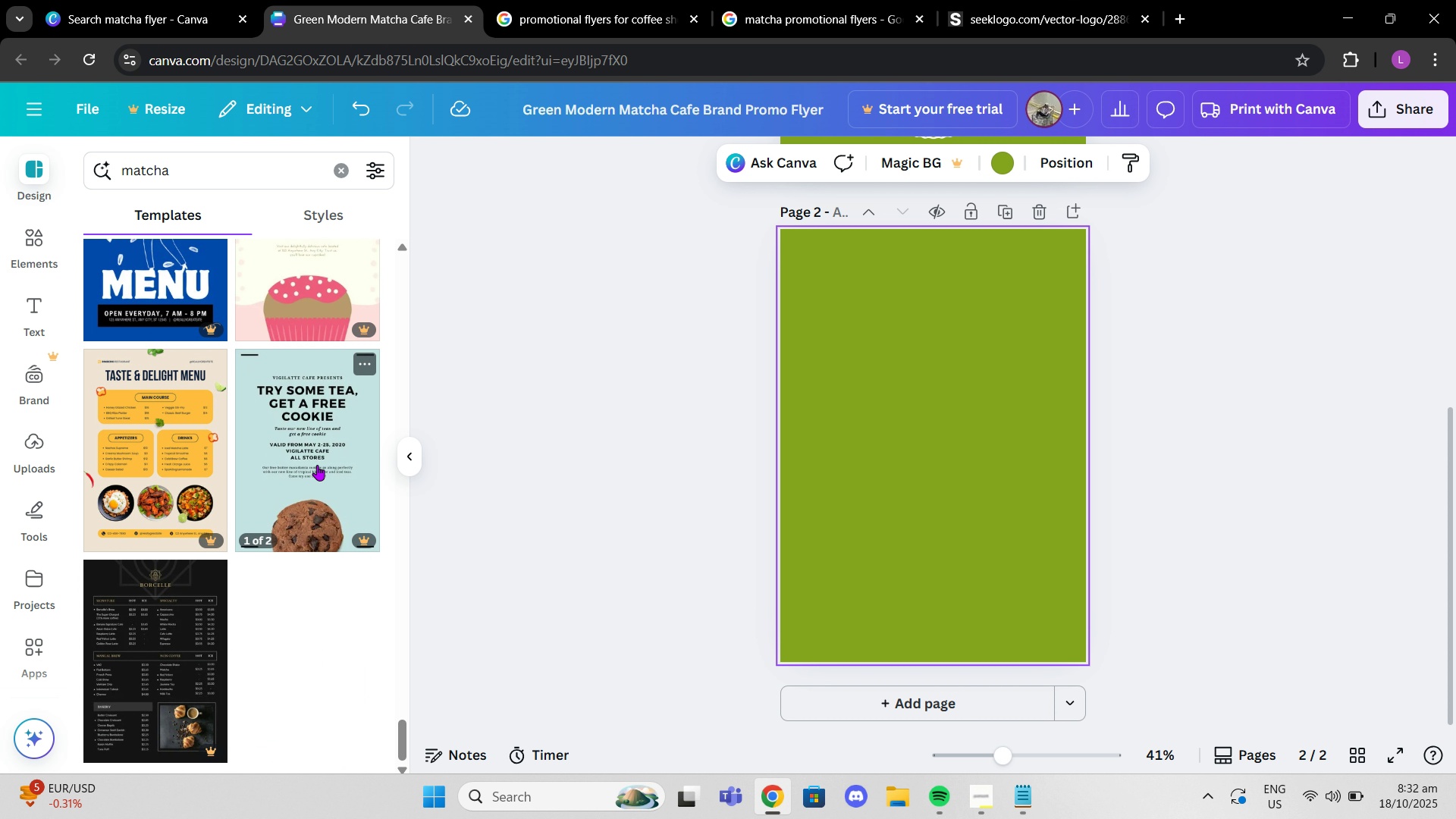 
scroll: coordinate [317, 465], scroll_direction: up, amount: 32.0
 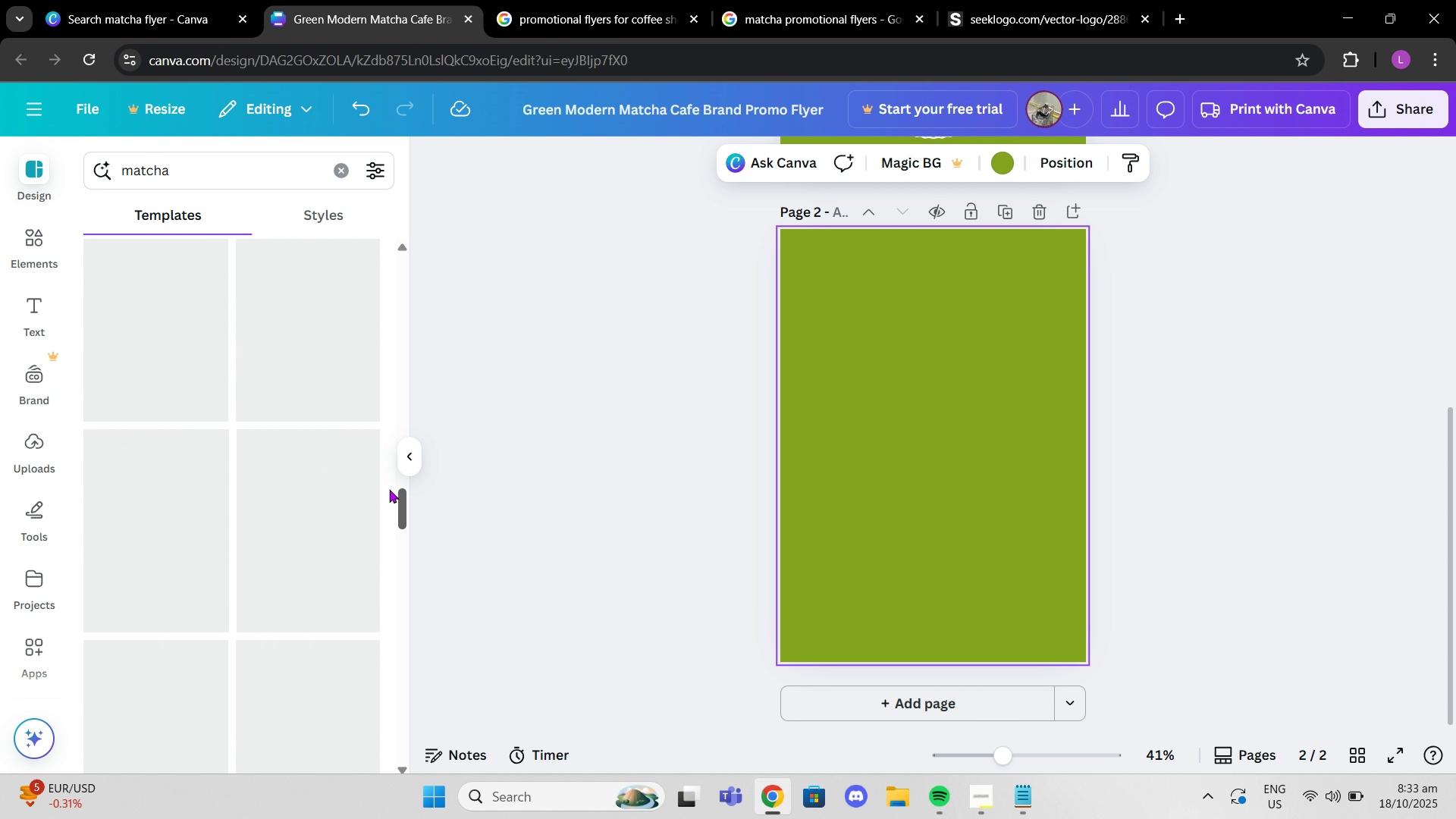 
left_click_drag(start_coordinate=[397, 503], to_coordinate=[376, 216])
 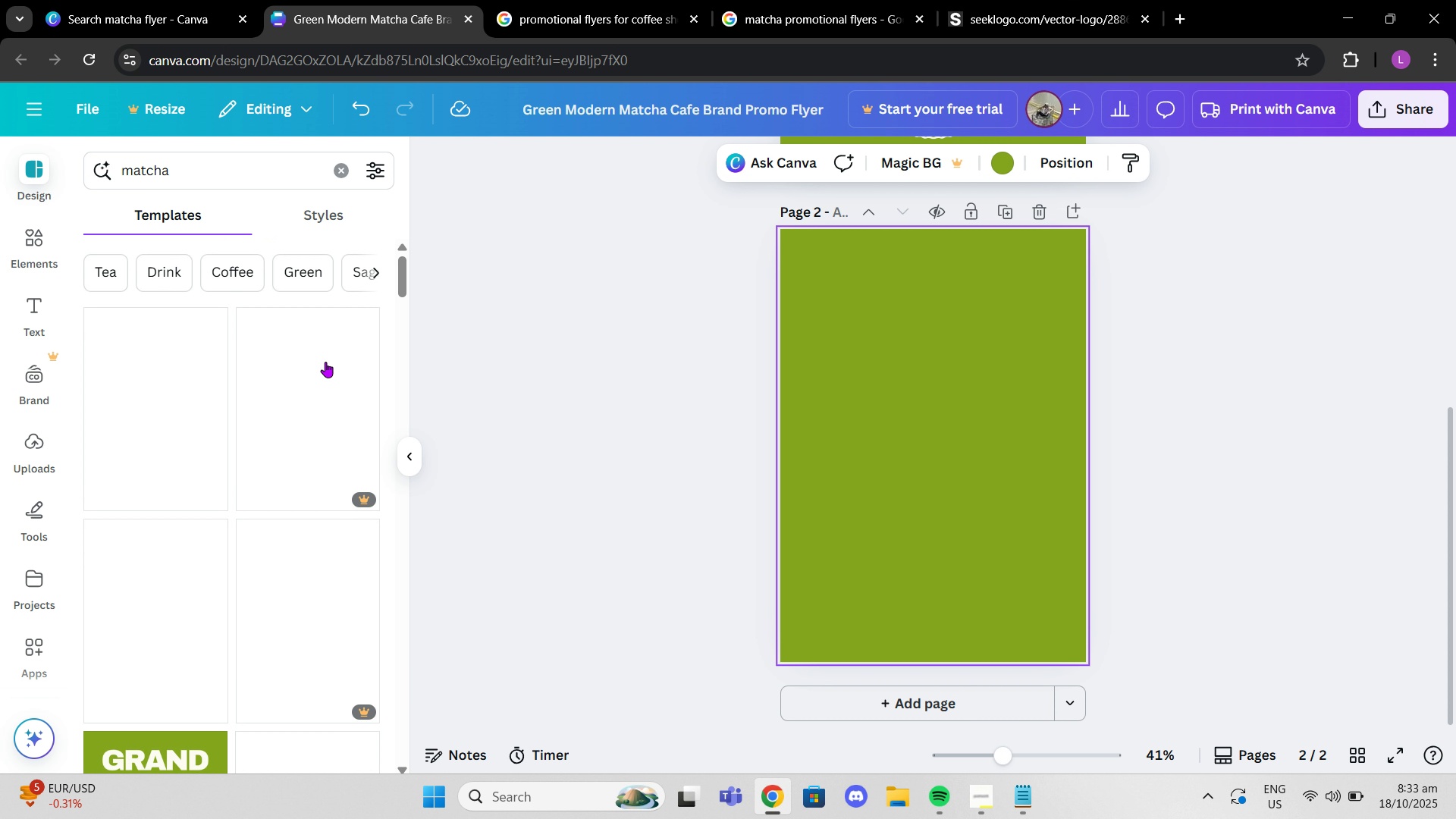 
mouse_move([307, 370])
 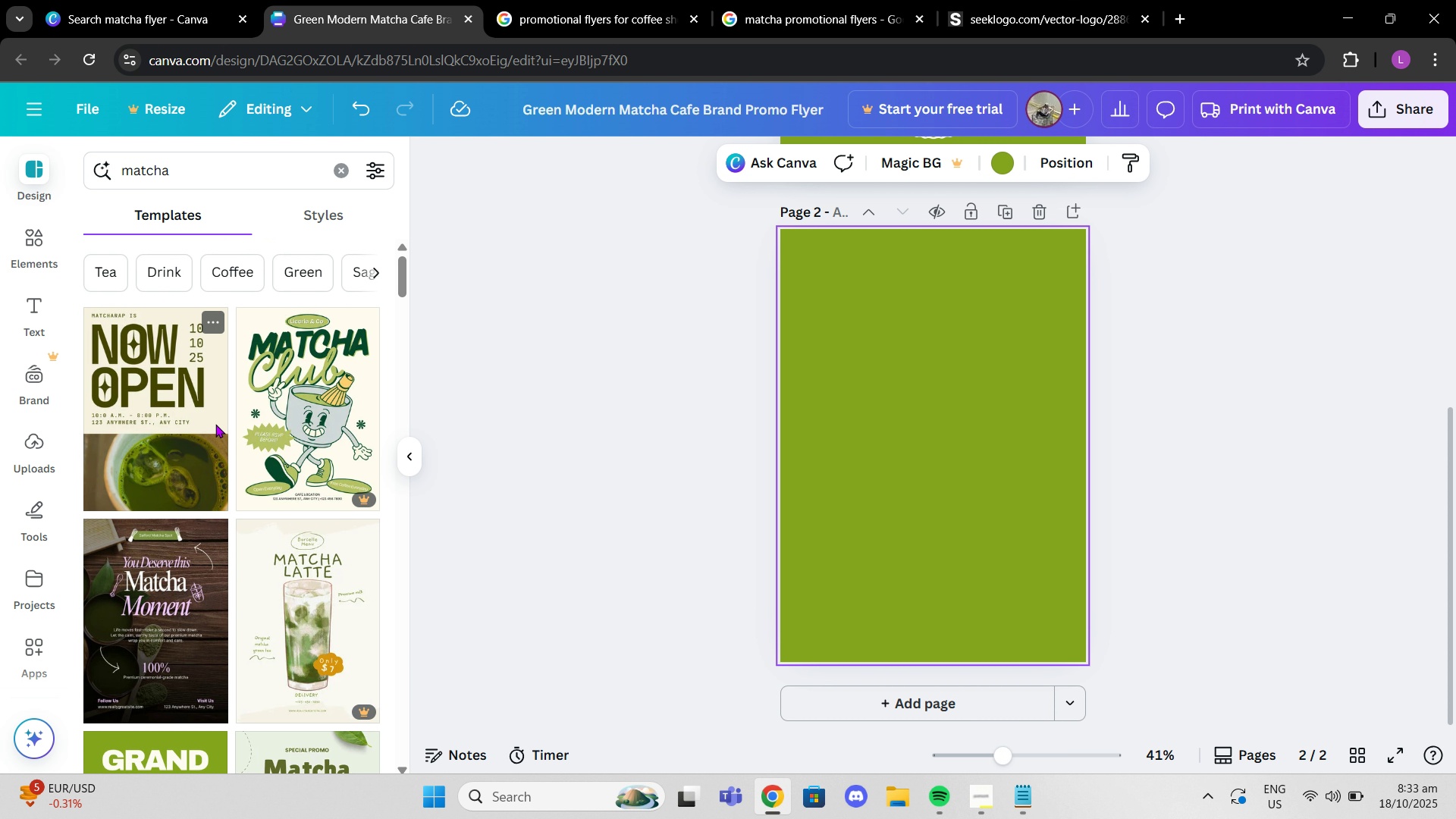 
left_click([215, 424])
 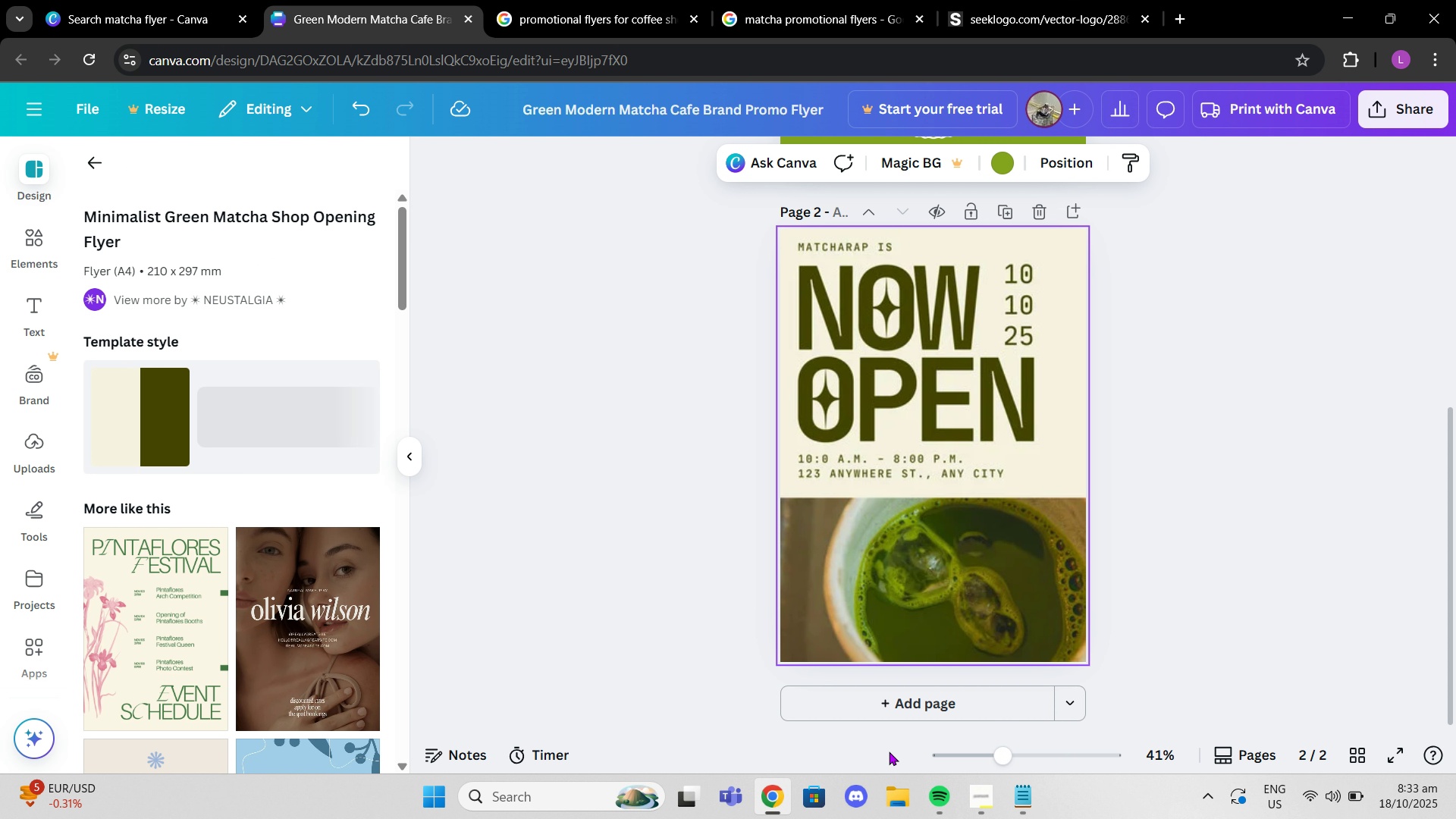 
left_click([864, 702])
 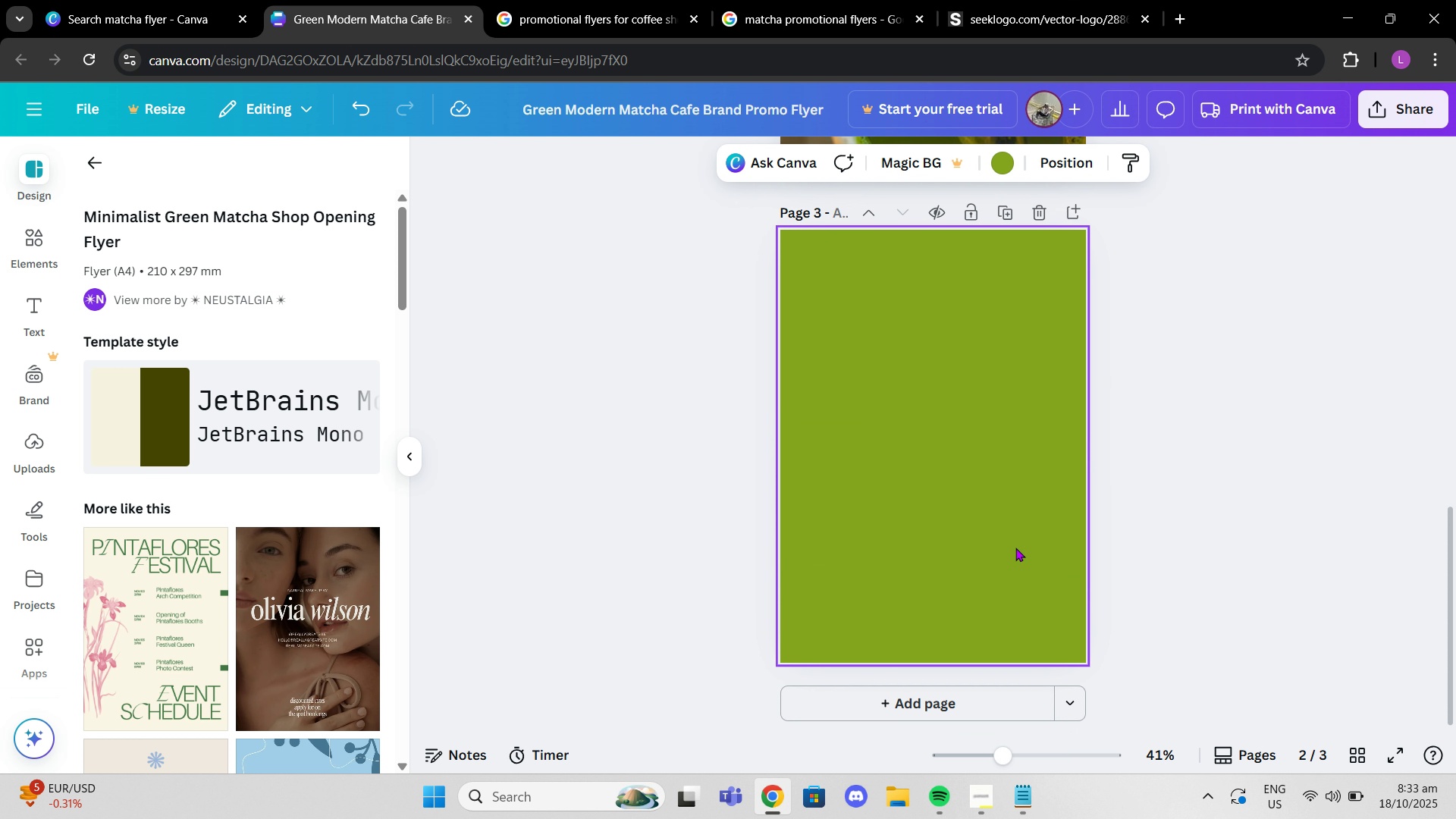 
scroll: coordinate [1015, 548], scroll_direction: up, amount: 11.0
 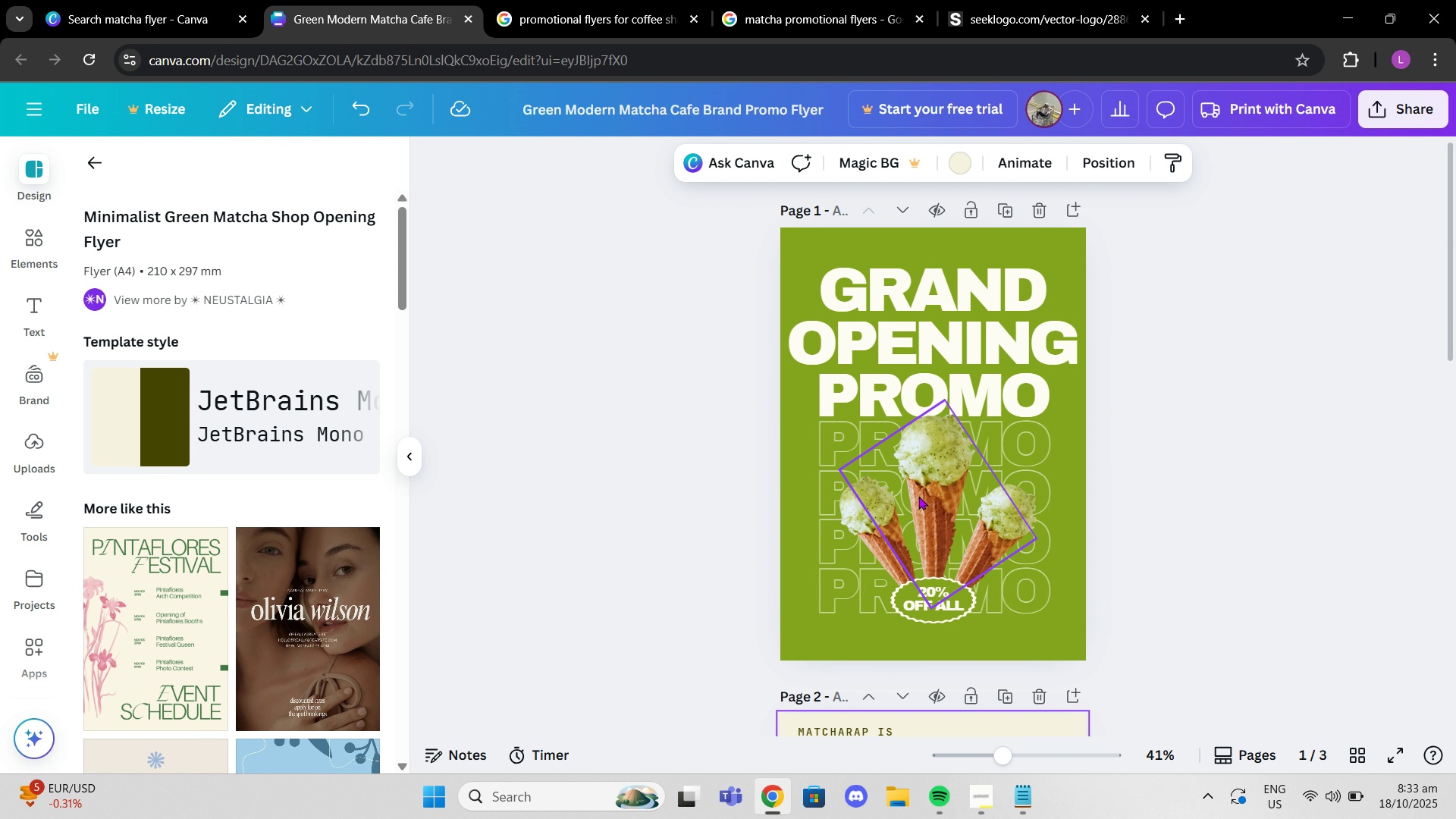 
left_click_drag(start_coordinate=[918, 495], to_coordinate=[1046, 420])
 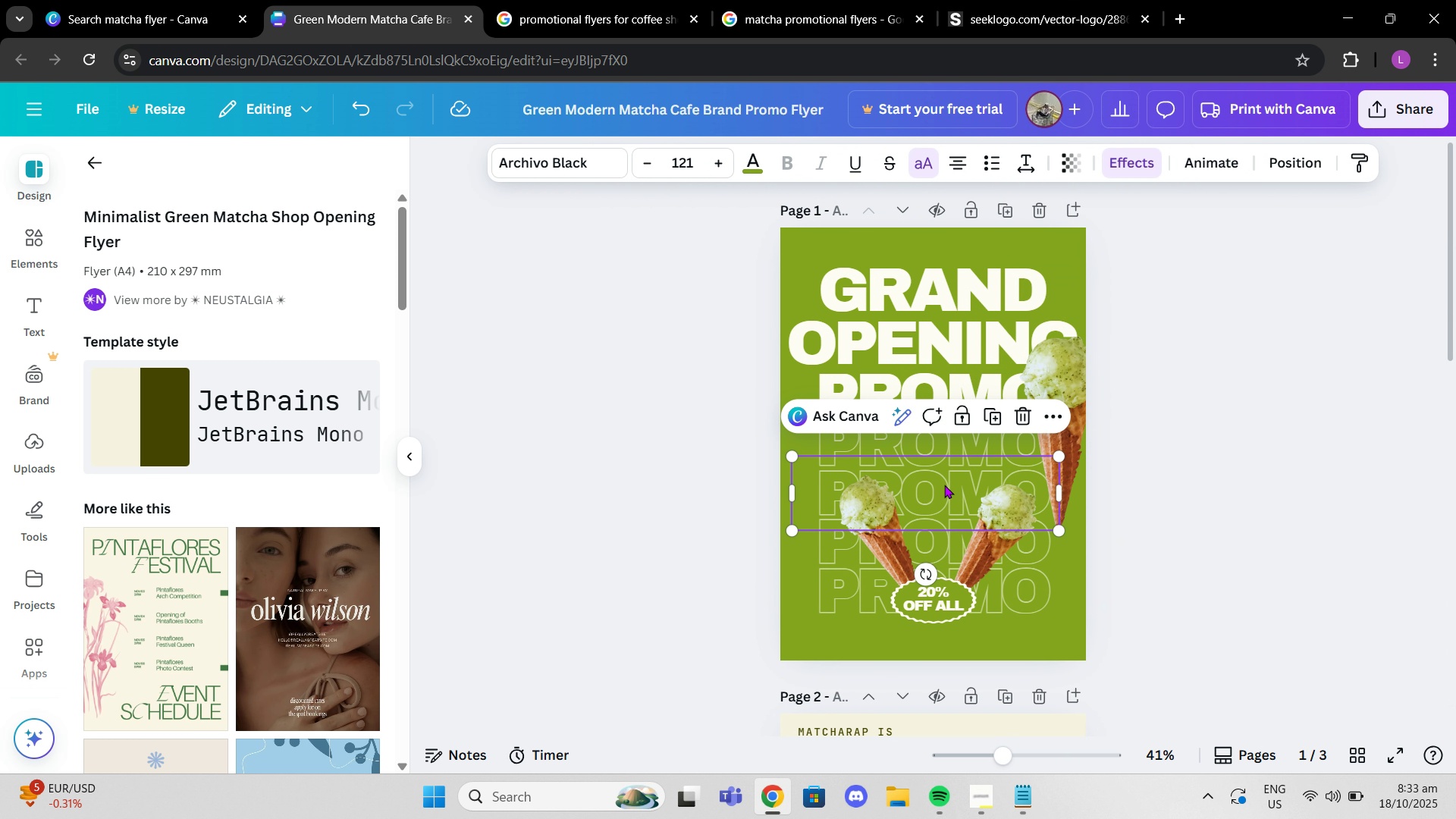 
left_click([944, 485])
 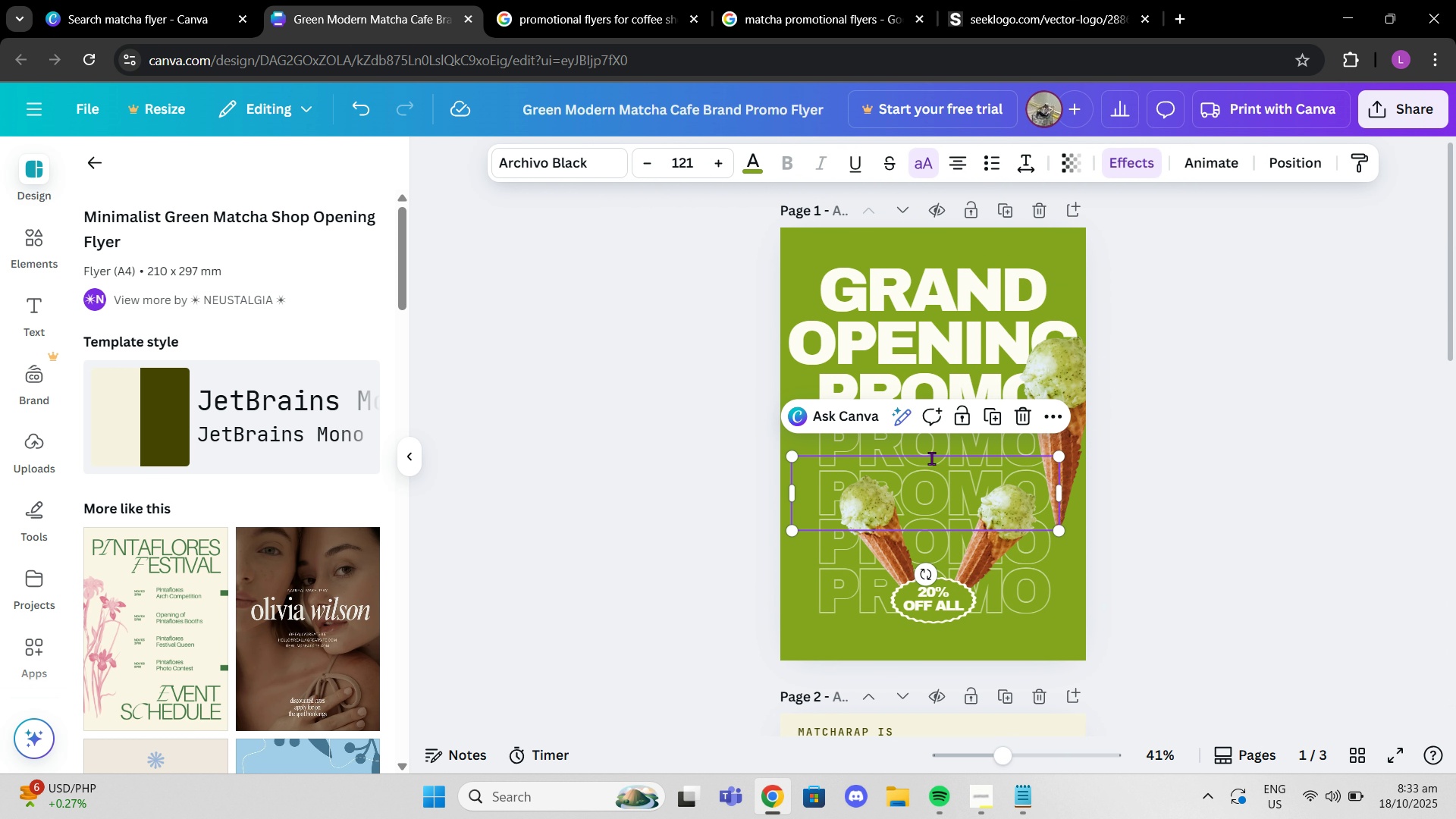 
left_click([931, 458])
 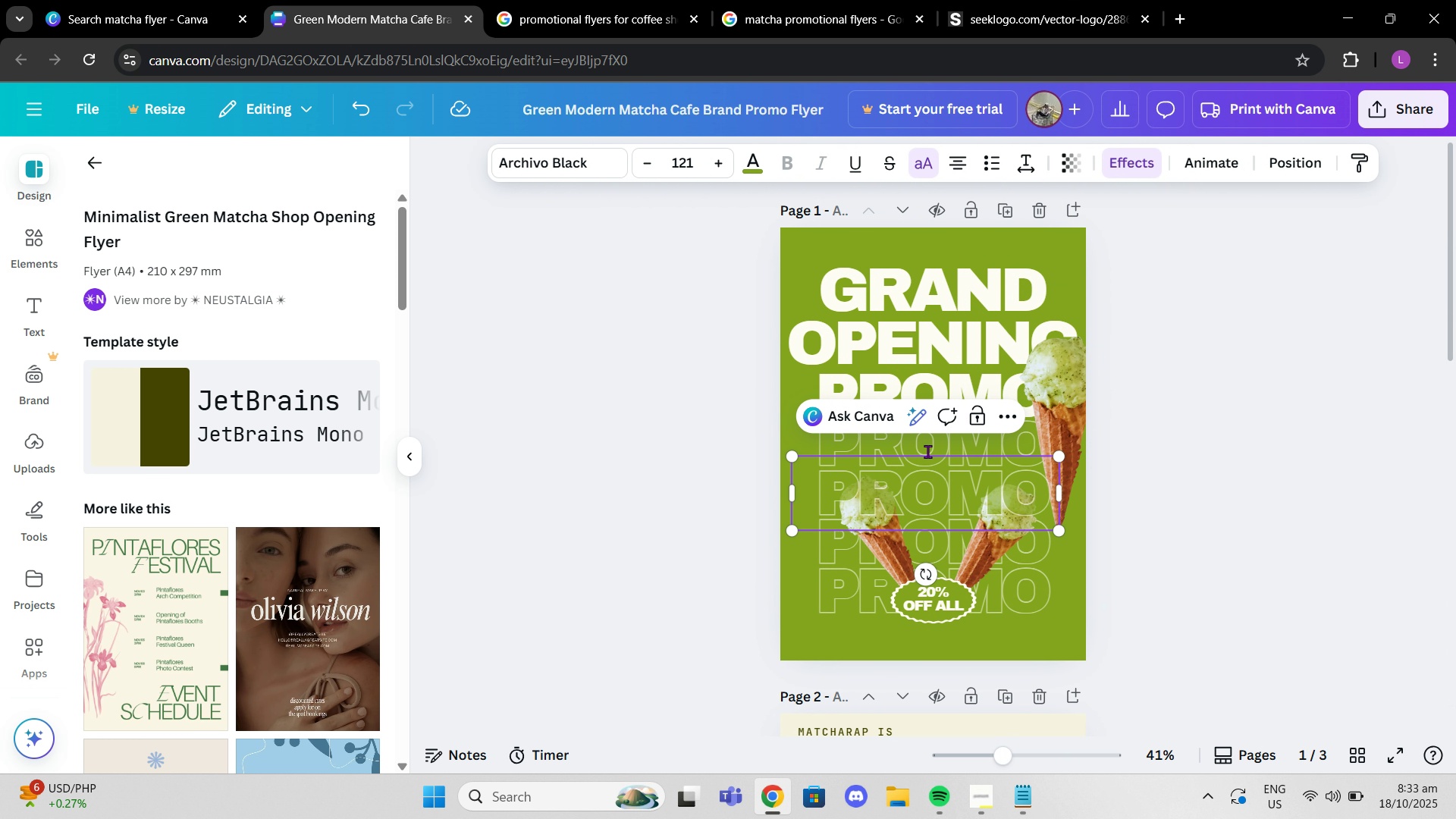 
left_click([927, 451])
 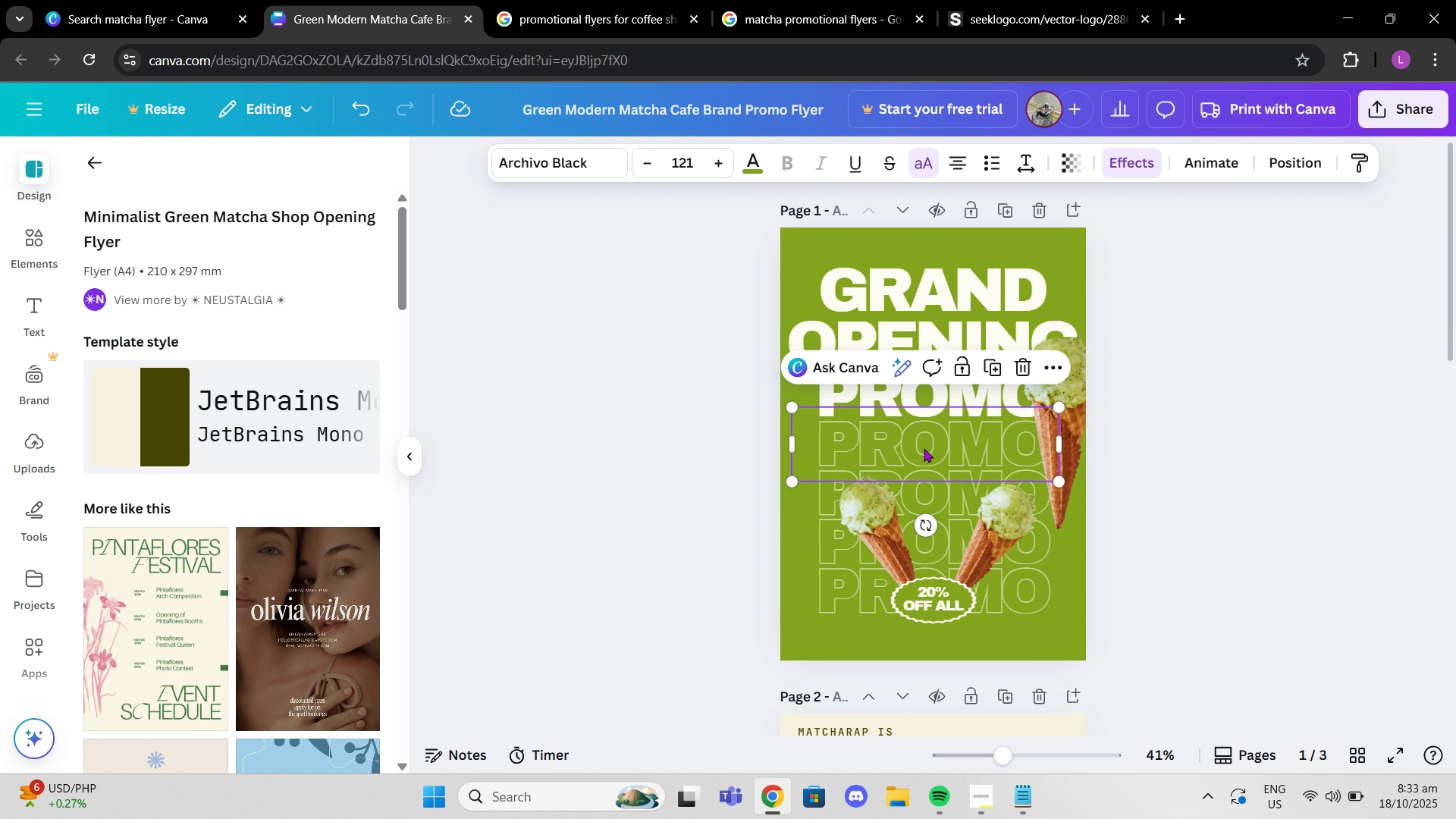 
left_click([924, 448])
 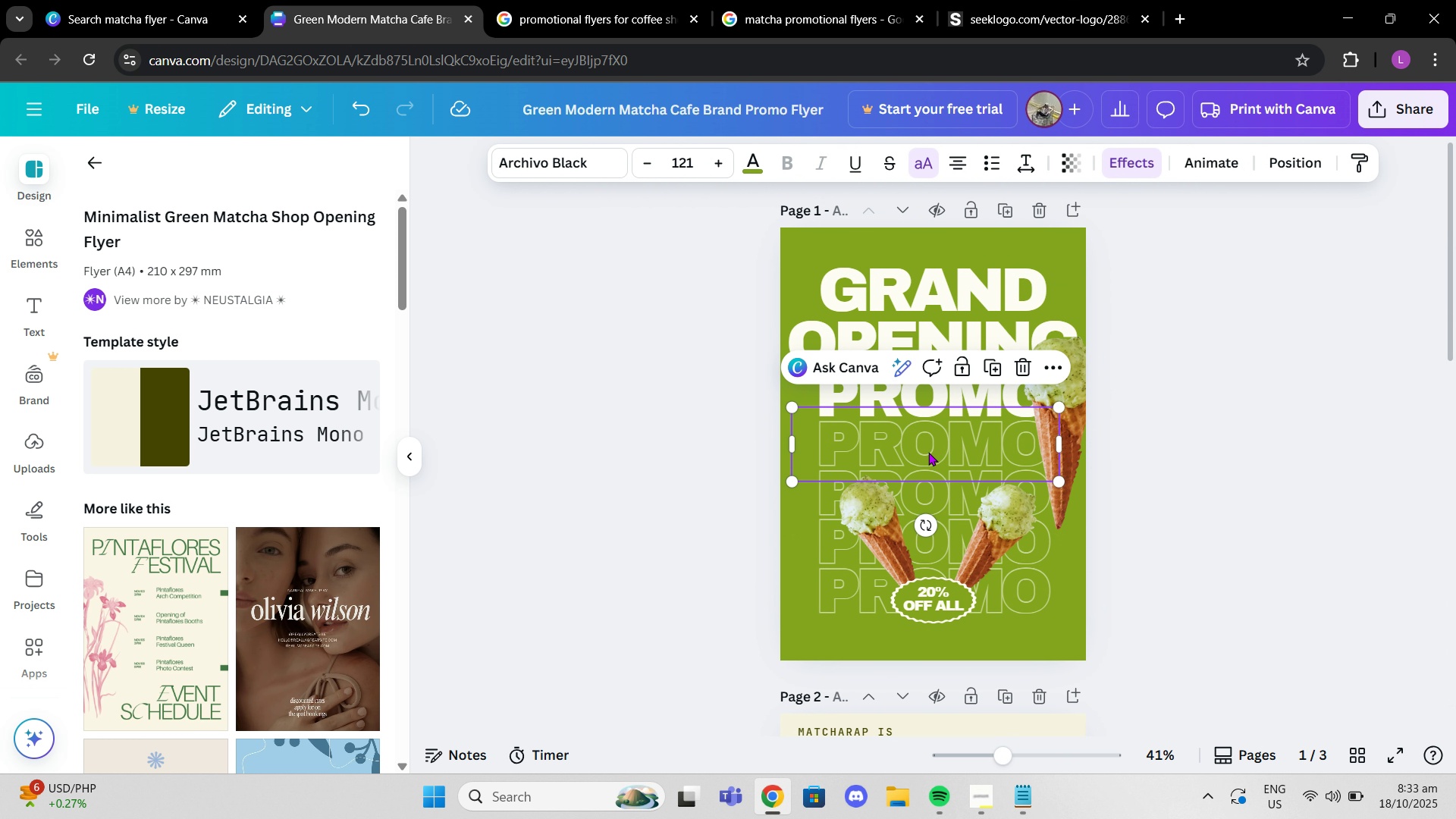 
key(Control+ControlLeft)
 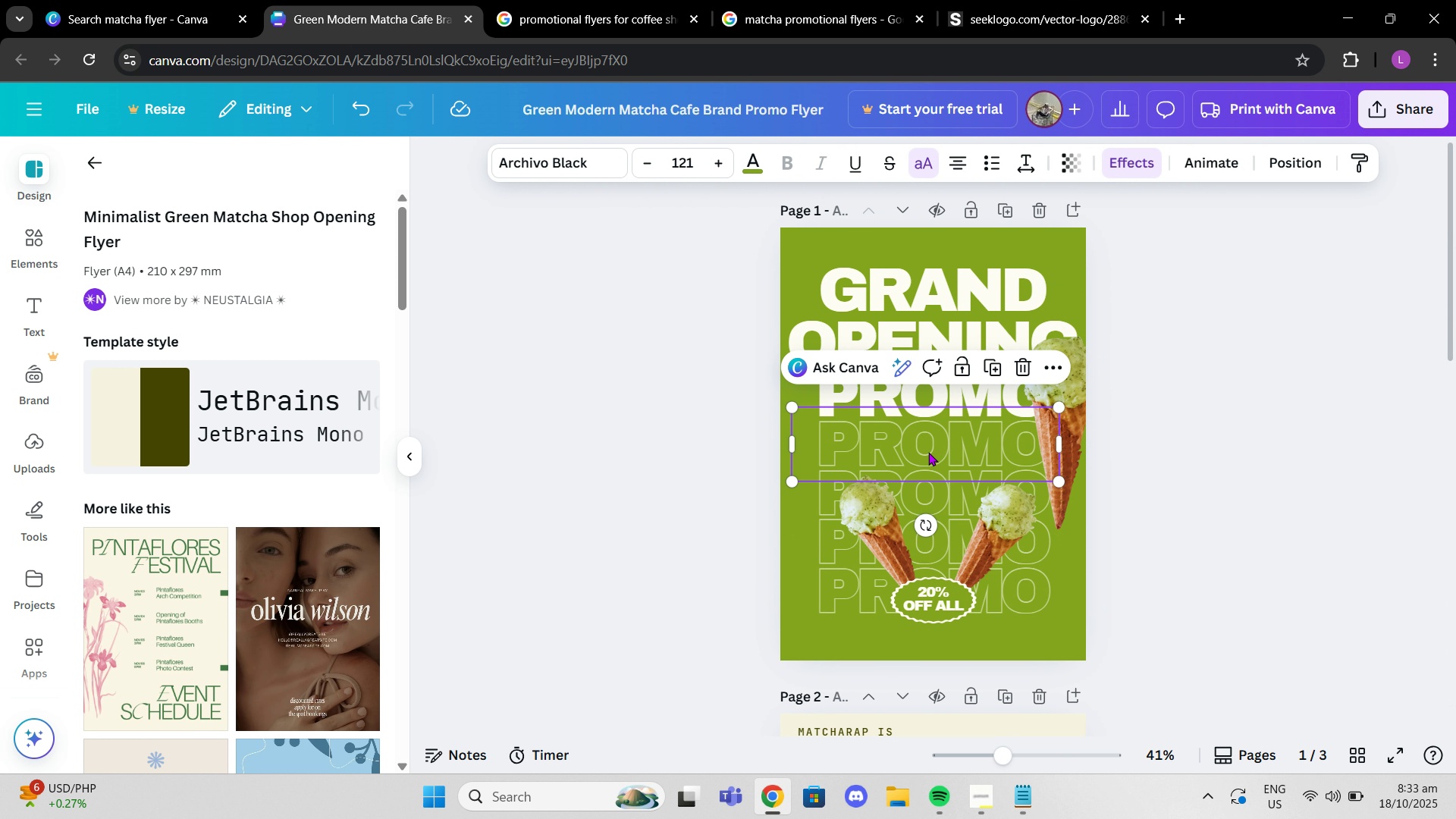 
key(Control+C)
 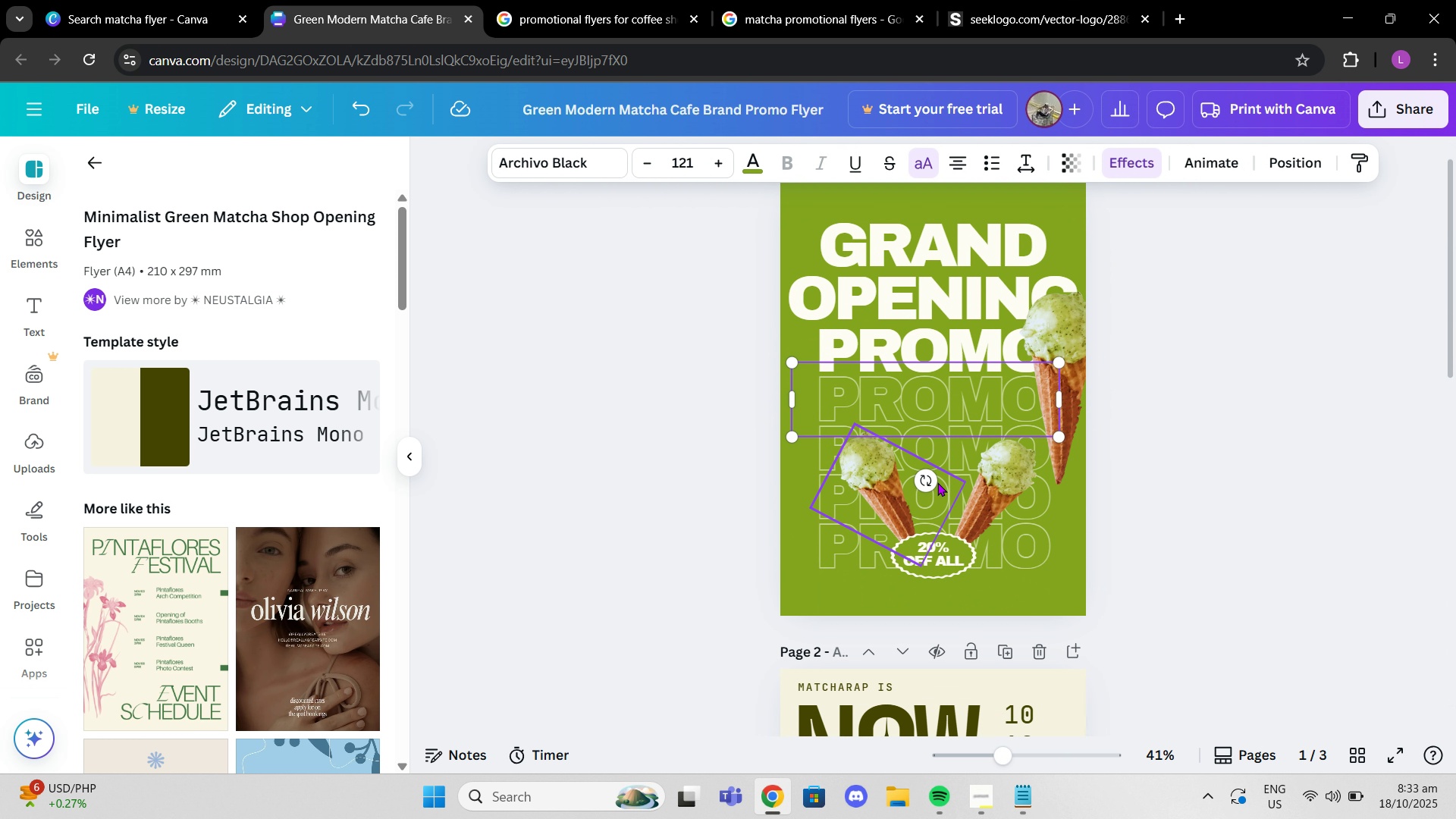 
scroll: coordinate [925, 583], scroll_direction: down, amount: 10.0
 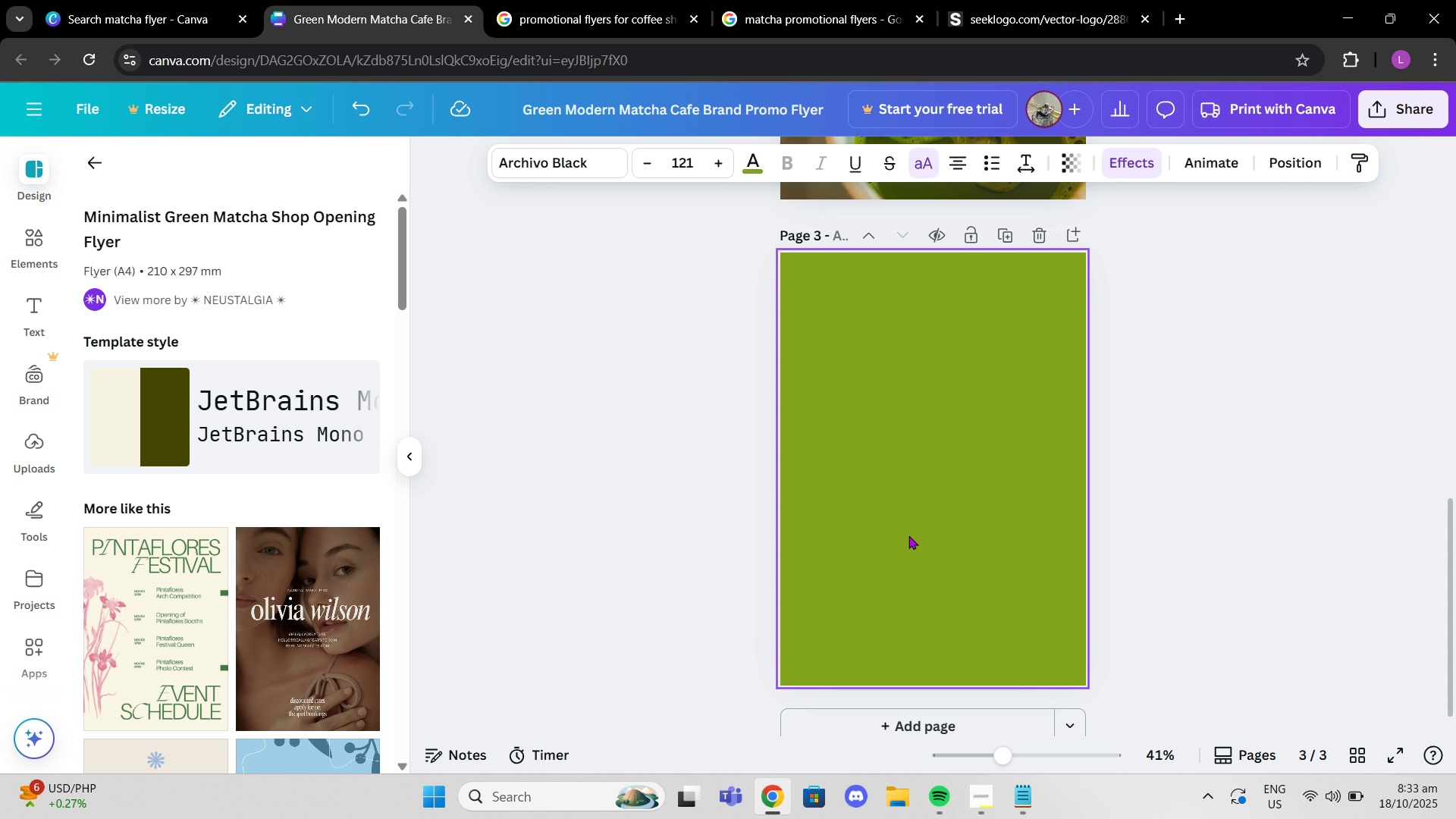 
left_click([908, 534])
 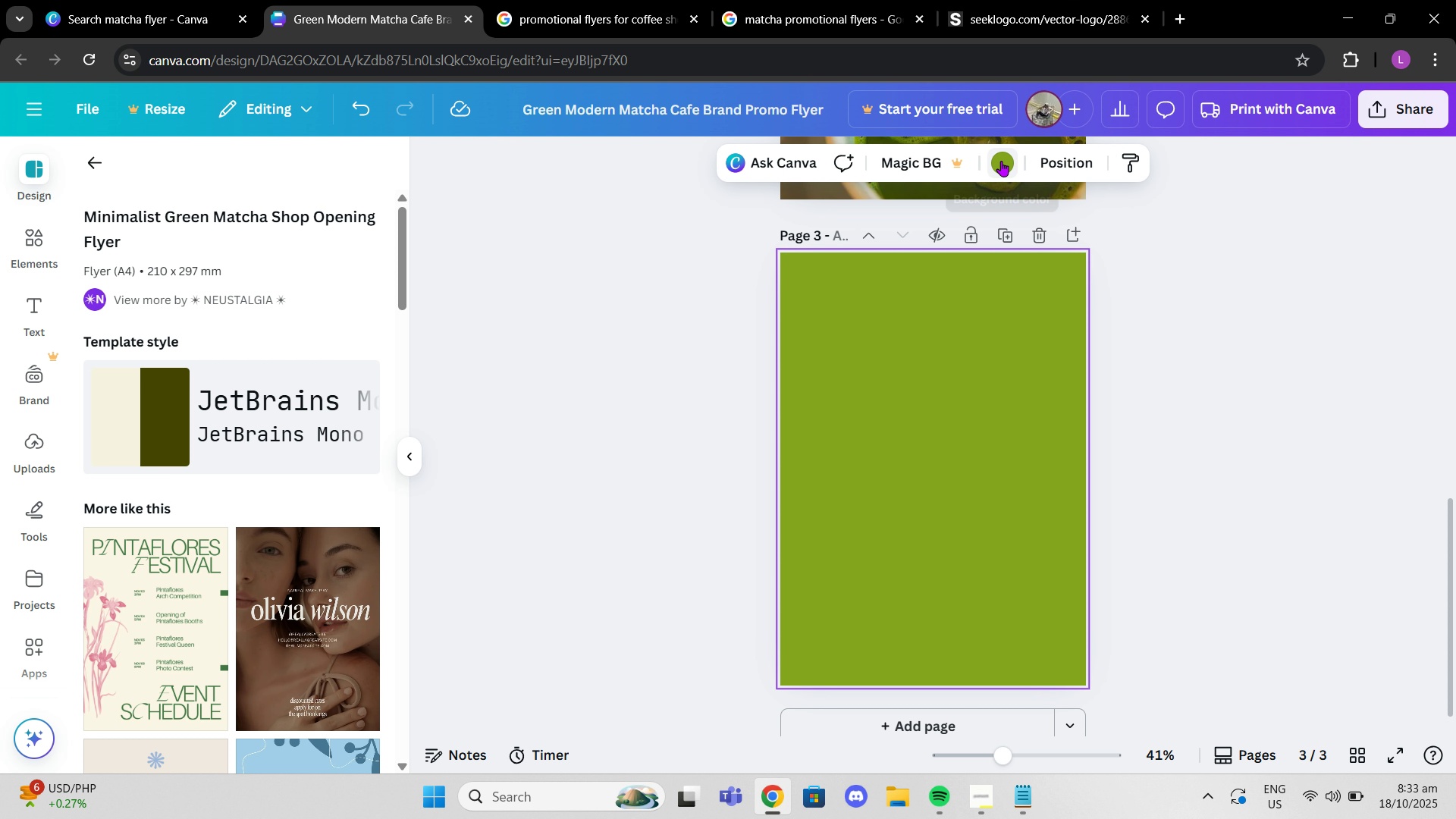 
left_click([1001, 161])
 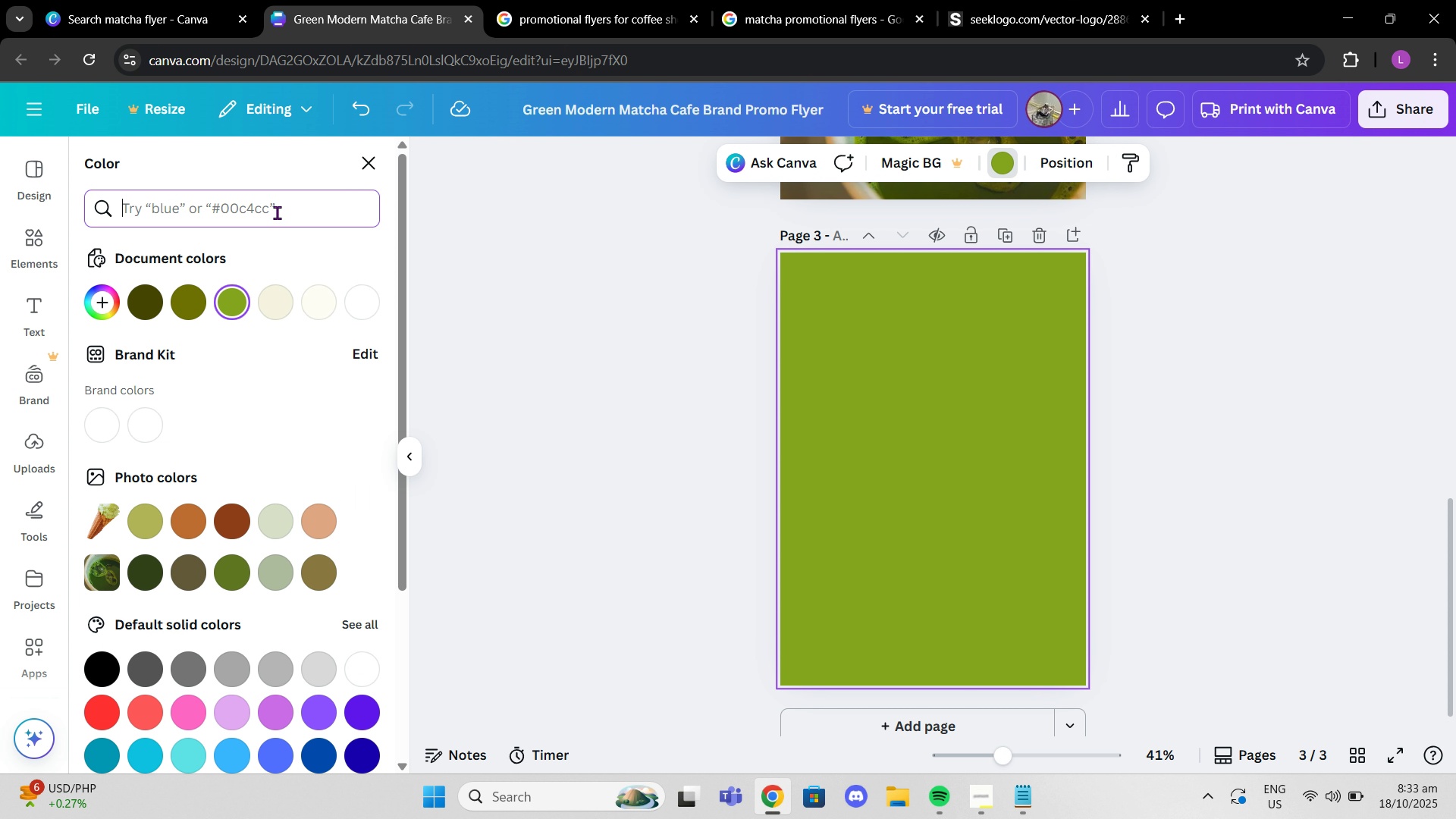 
left_click([277, 212])
 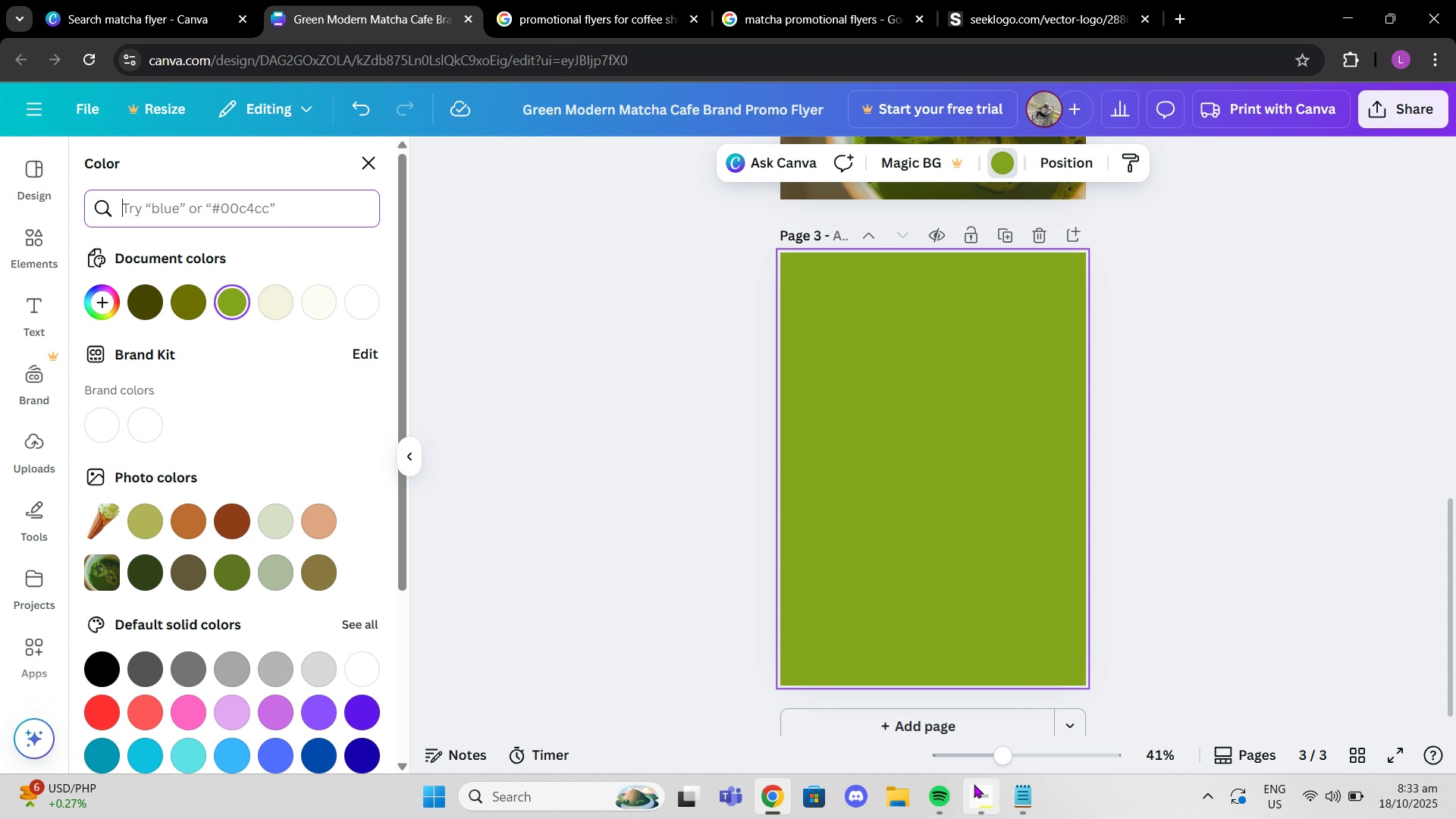 
left_click([971, 784])